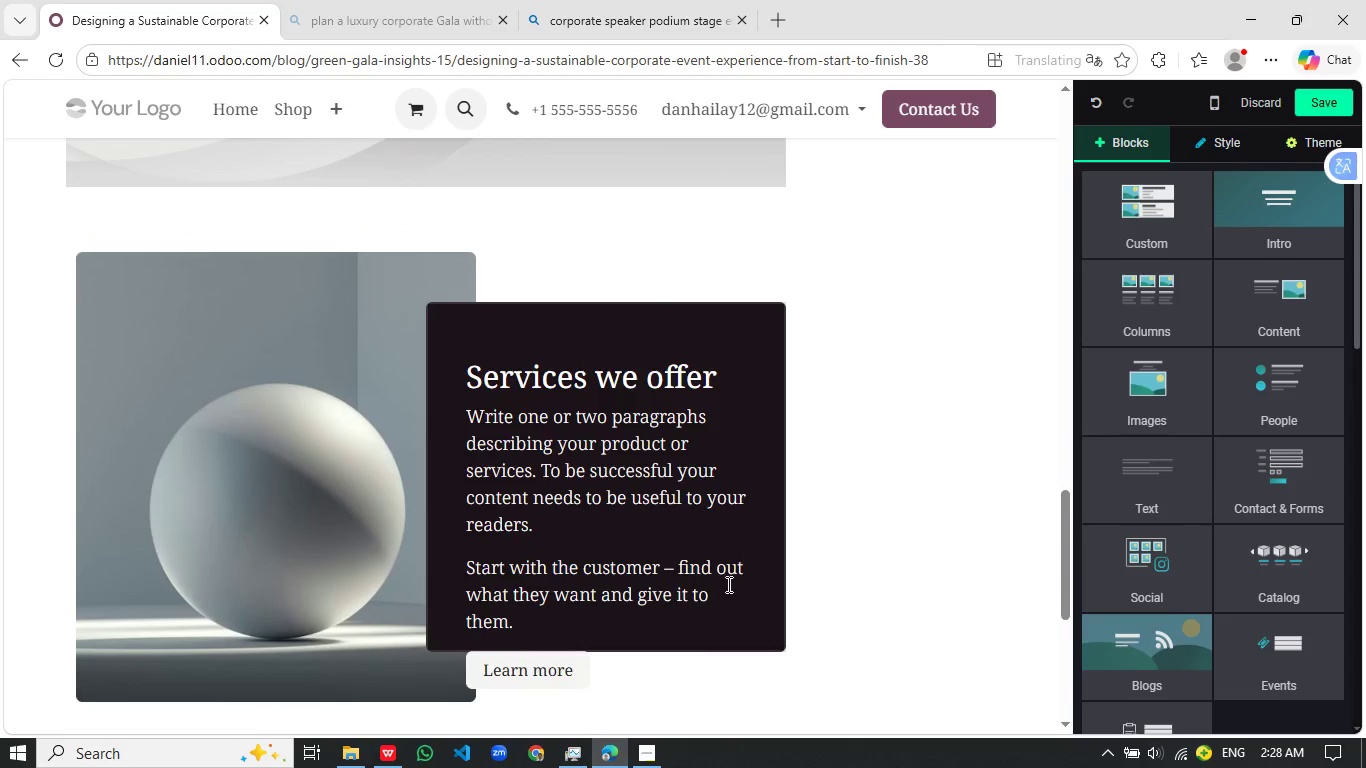 
left_click_drag(start_coordinate=[727, 584], to_coordinate=[462, 380])
 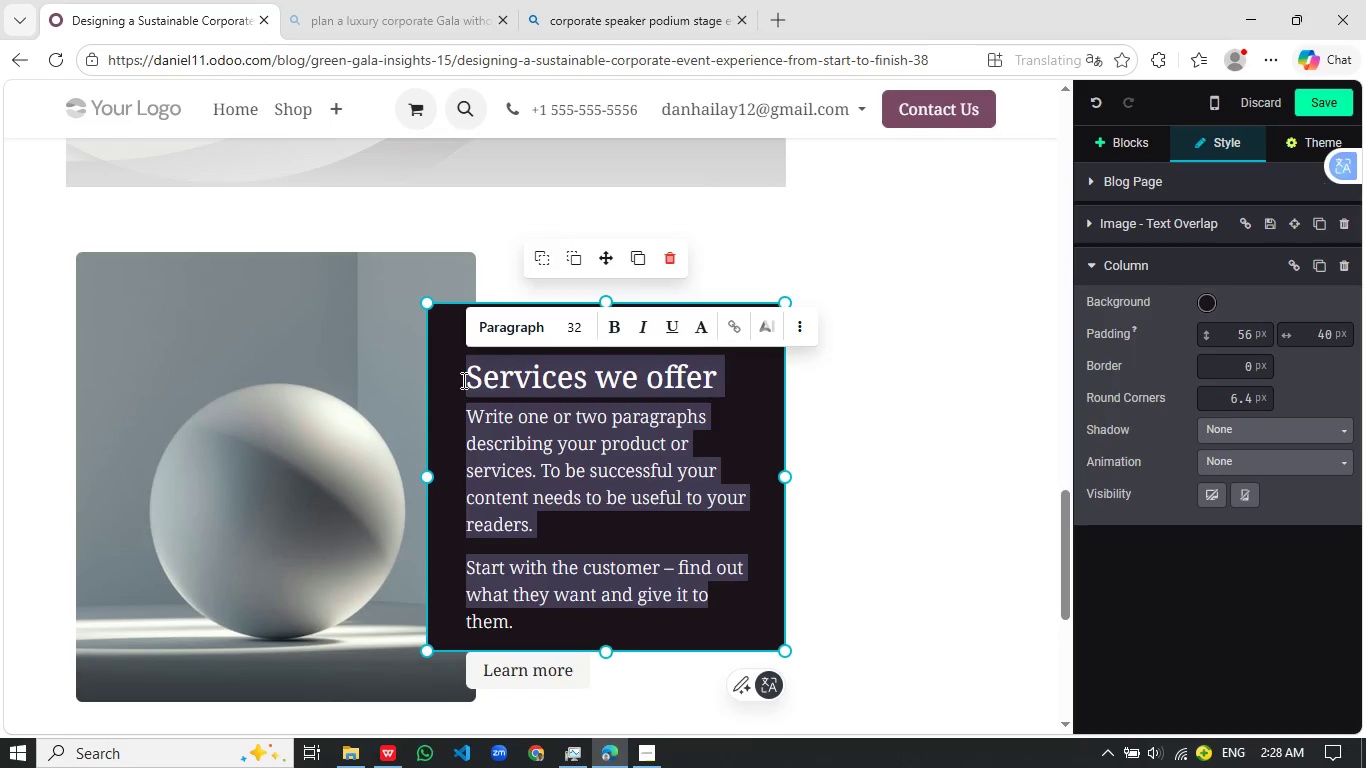 
key(Shift+ShiftRight)
 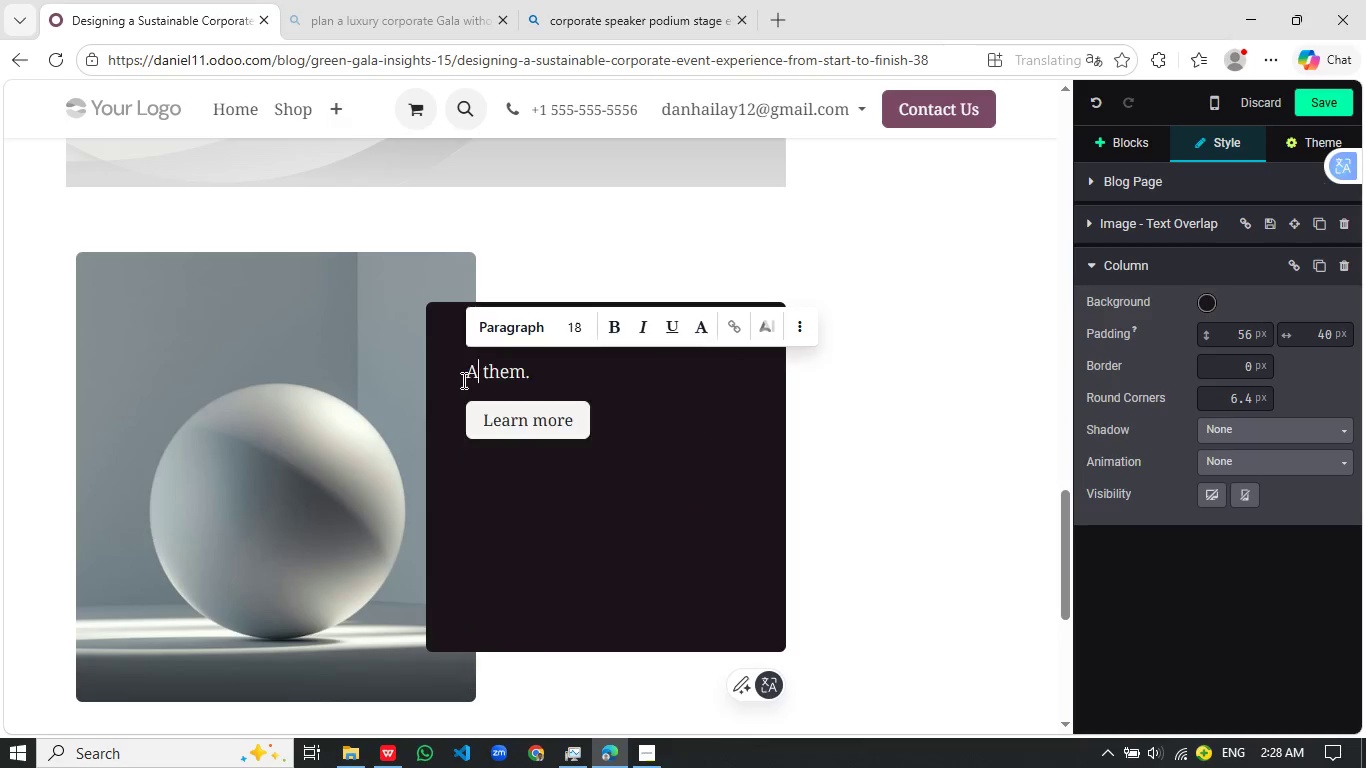 
key(Shift+A)
 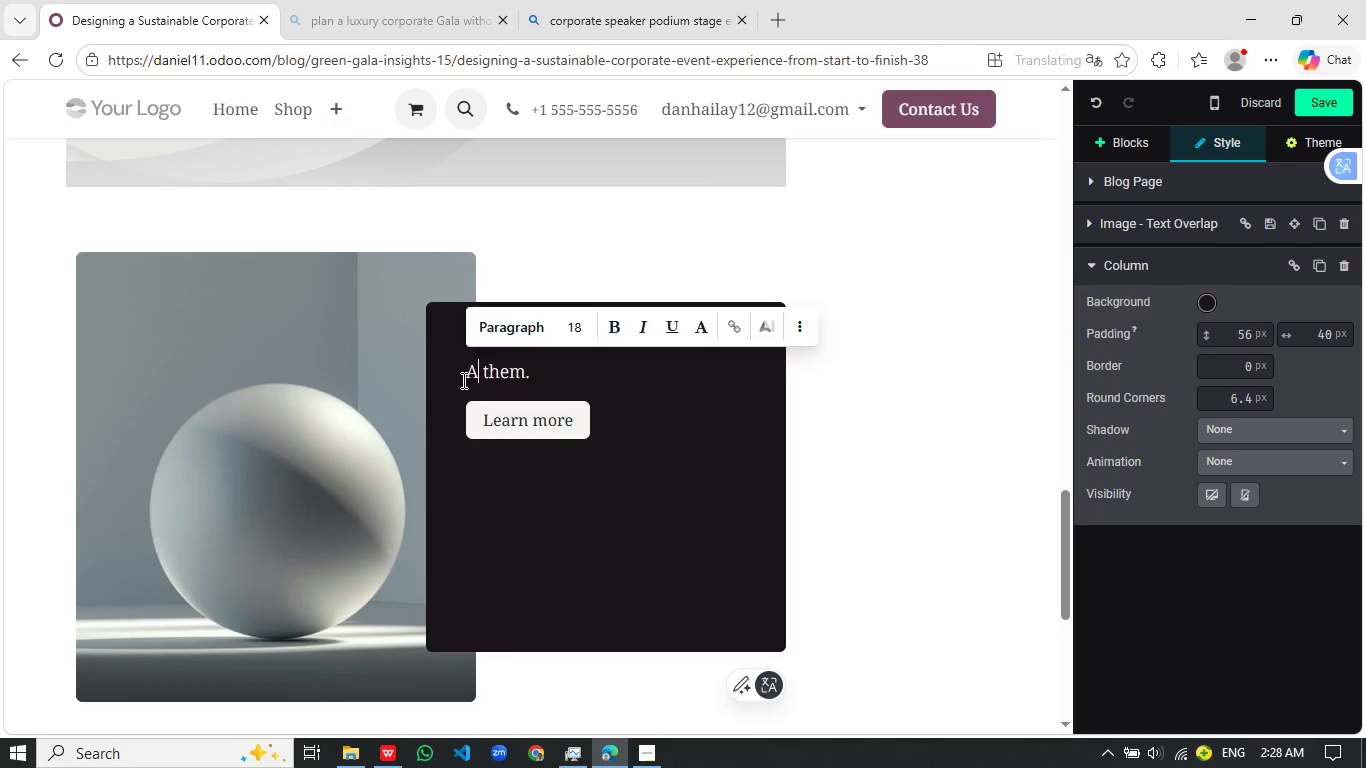 
key(Delete)
 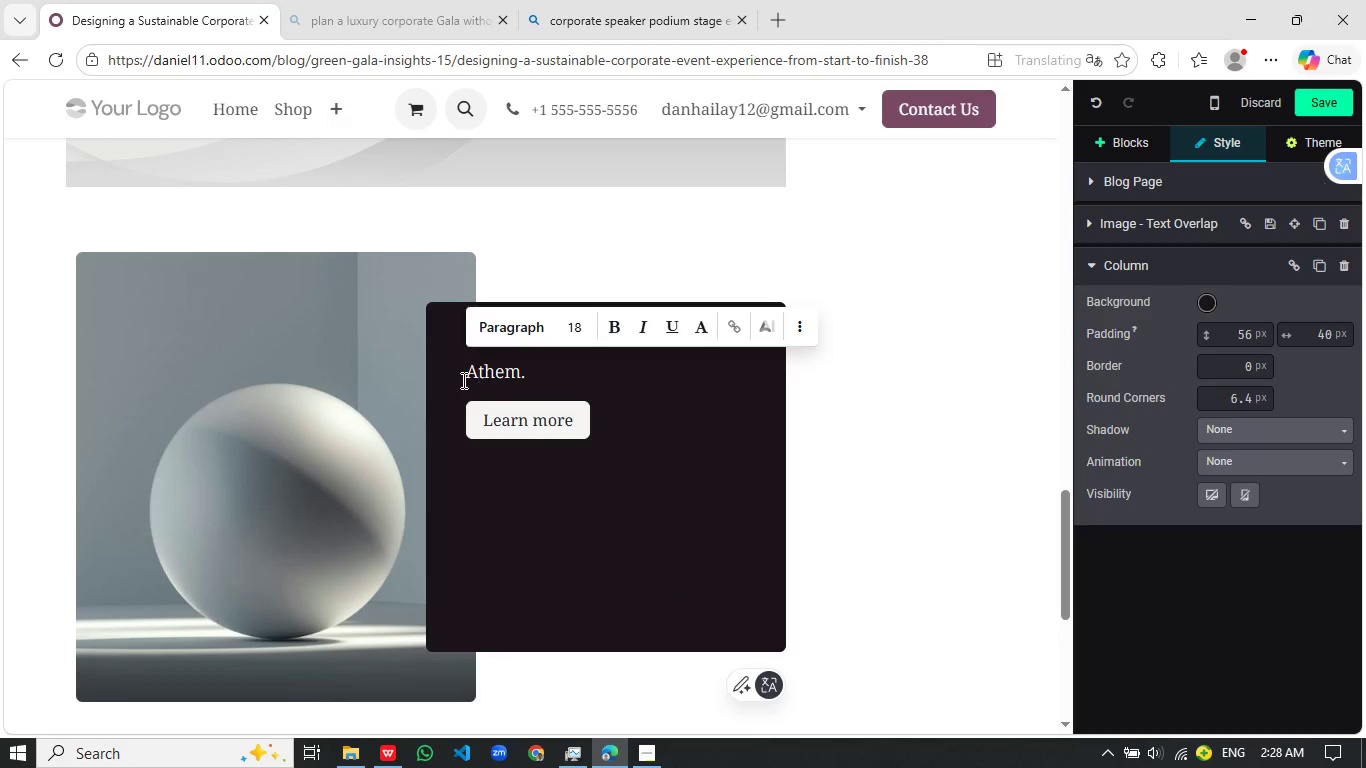 
key(Delete)
 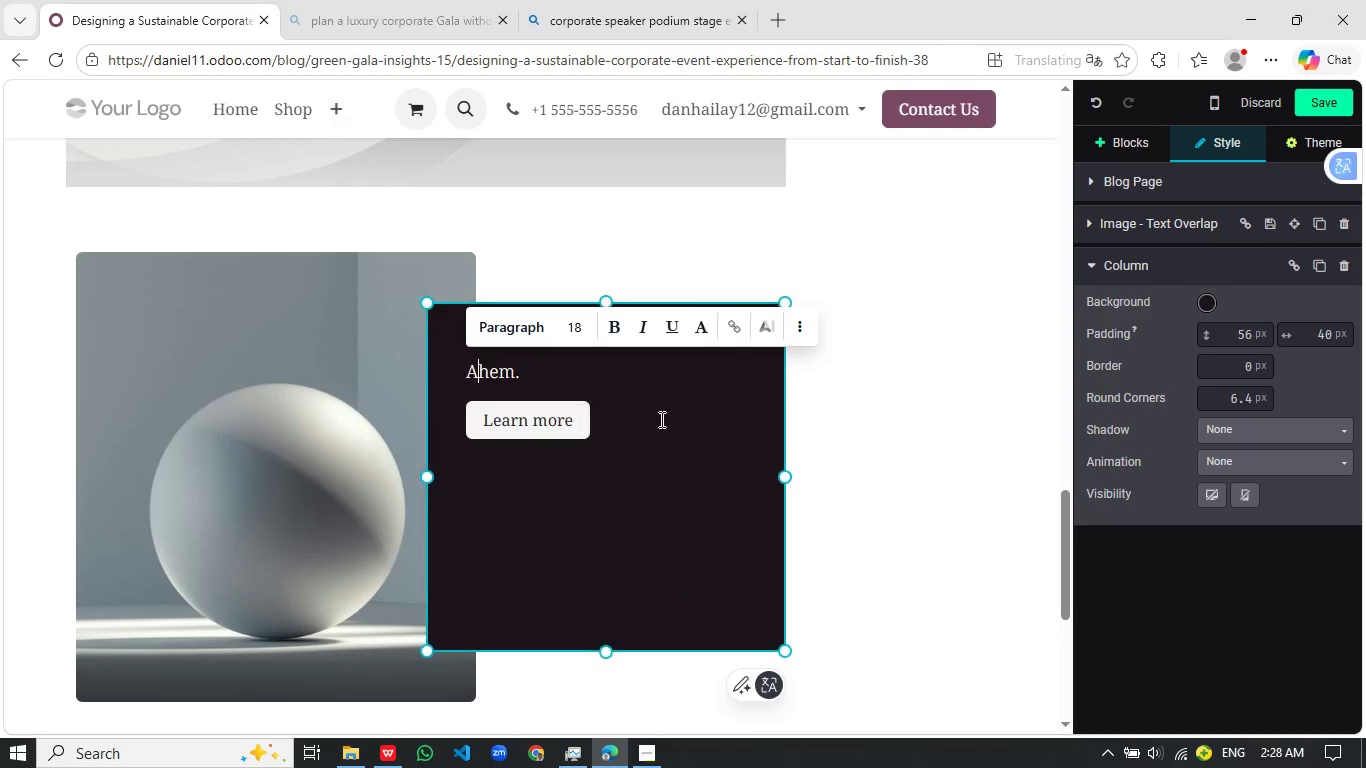 
left_click_drag(start_coordinate=[628, 419], to_coordinate=[486, 375])
 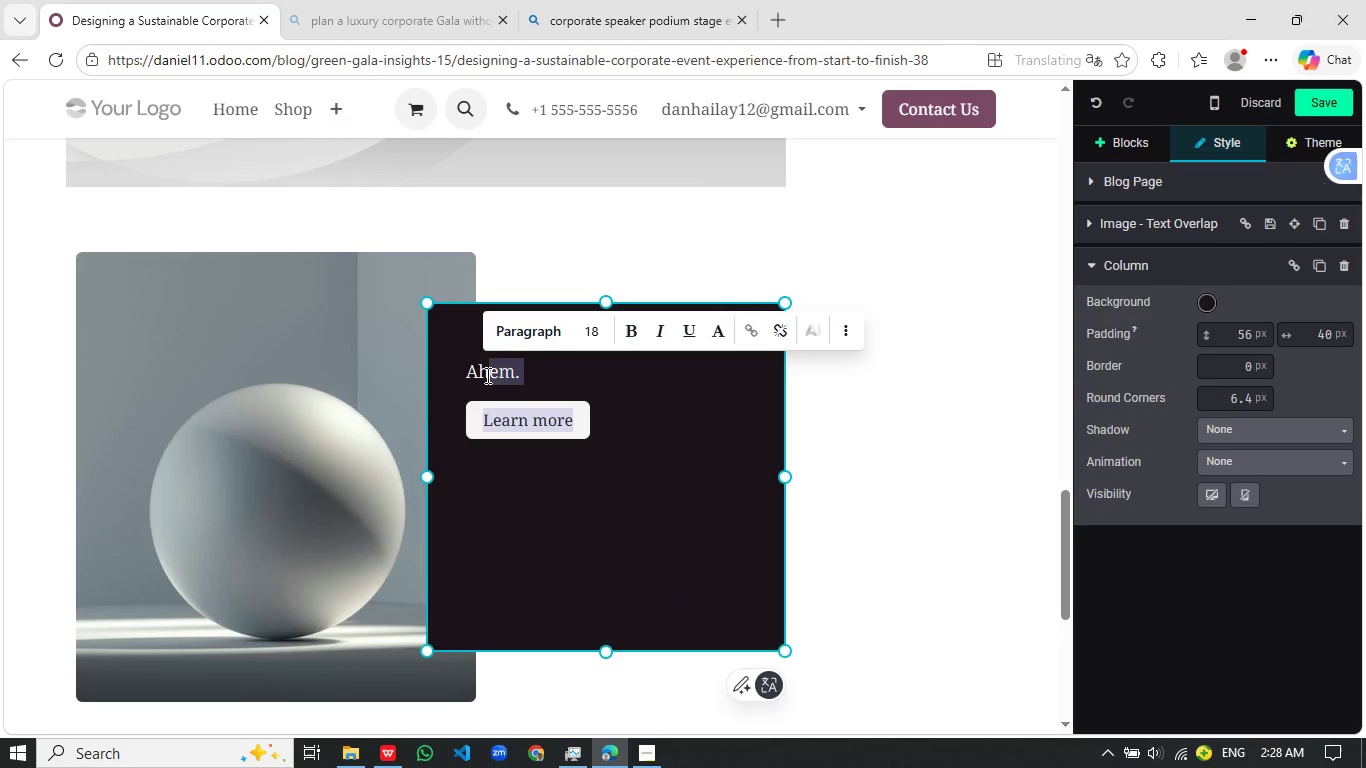 
key(Backspace)
 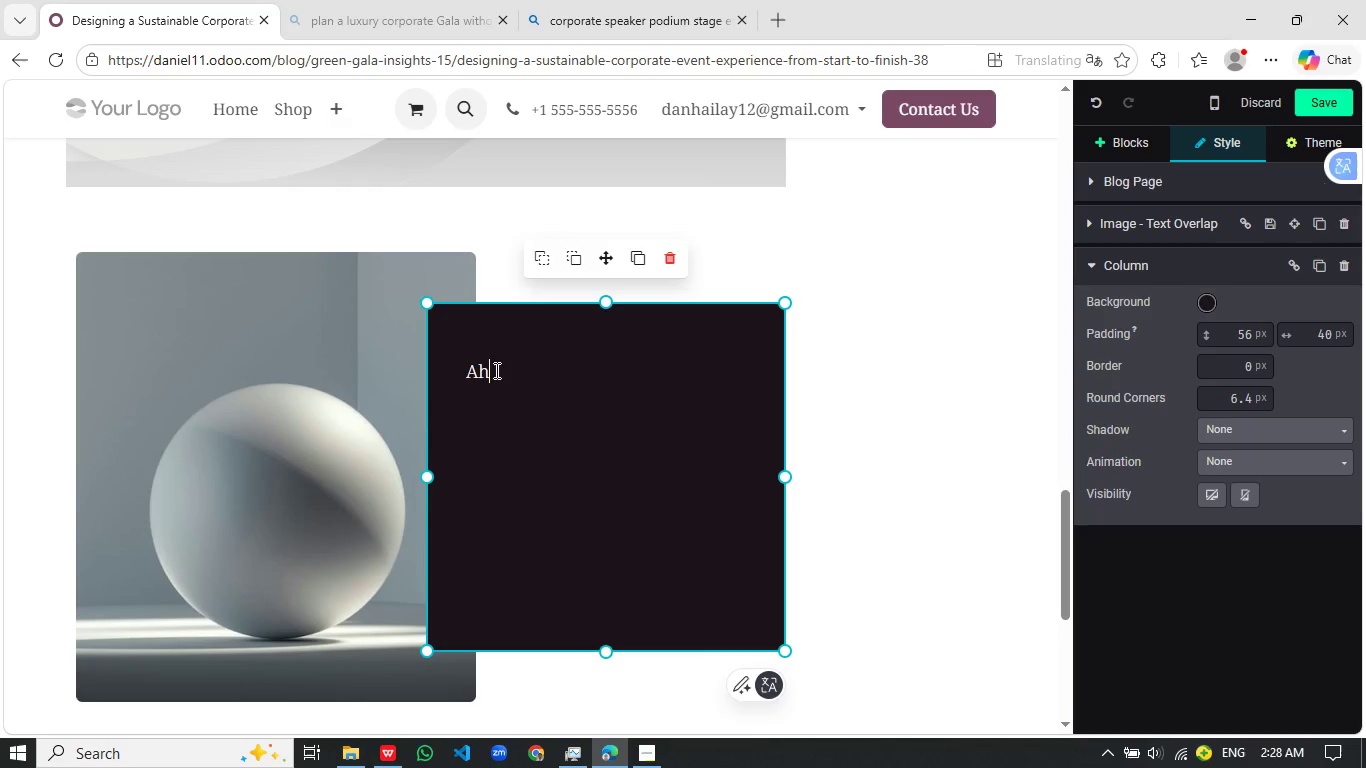 
key(Backspace)
 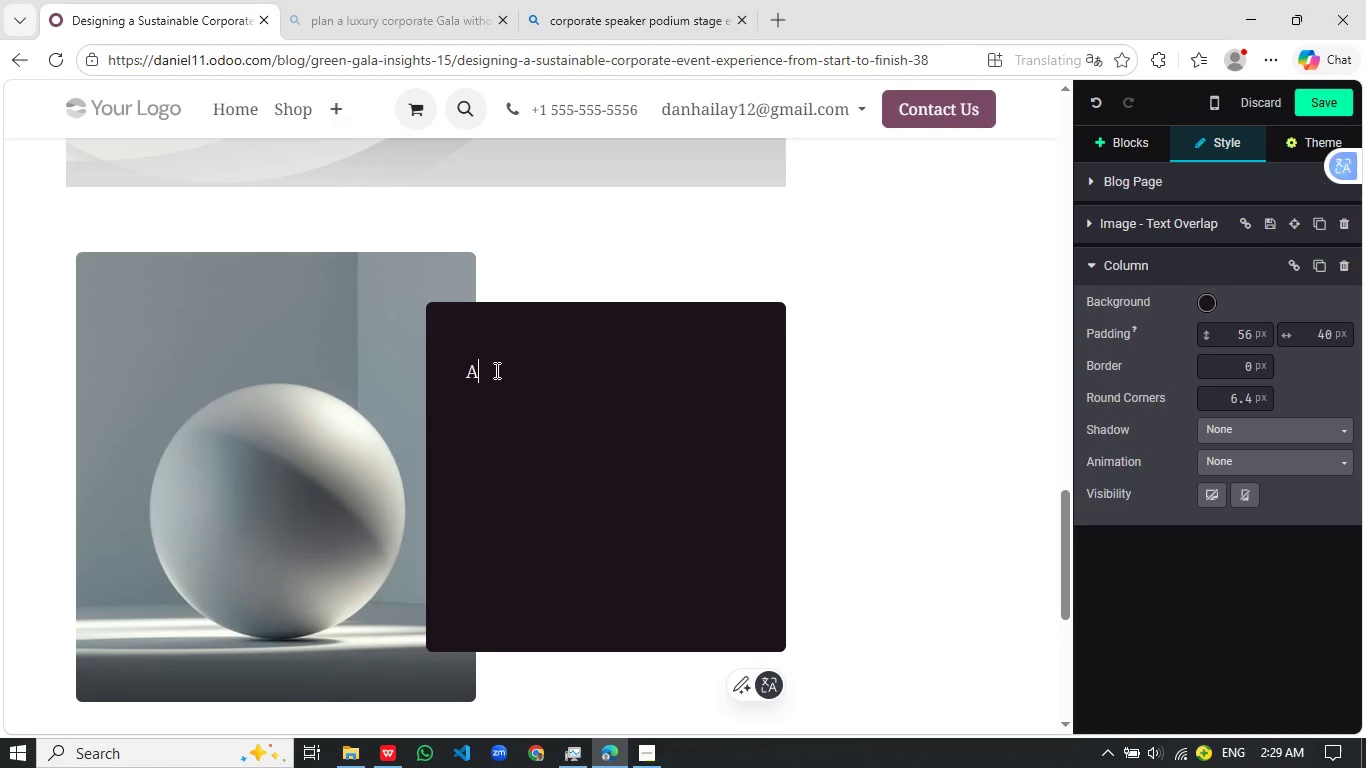 
wait(10.31)
 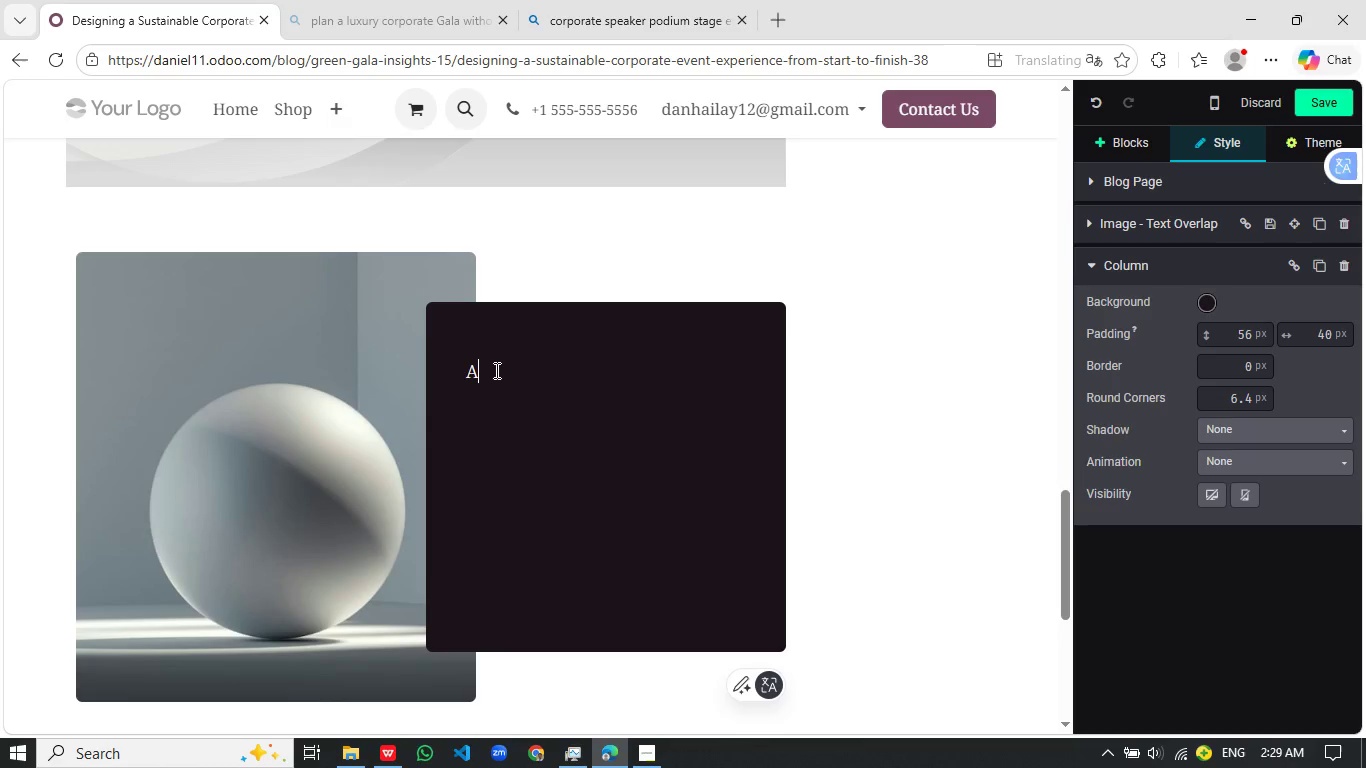 
type(tmosphere THAT aligns with Values)
 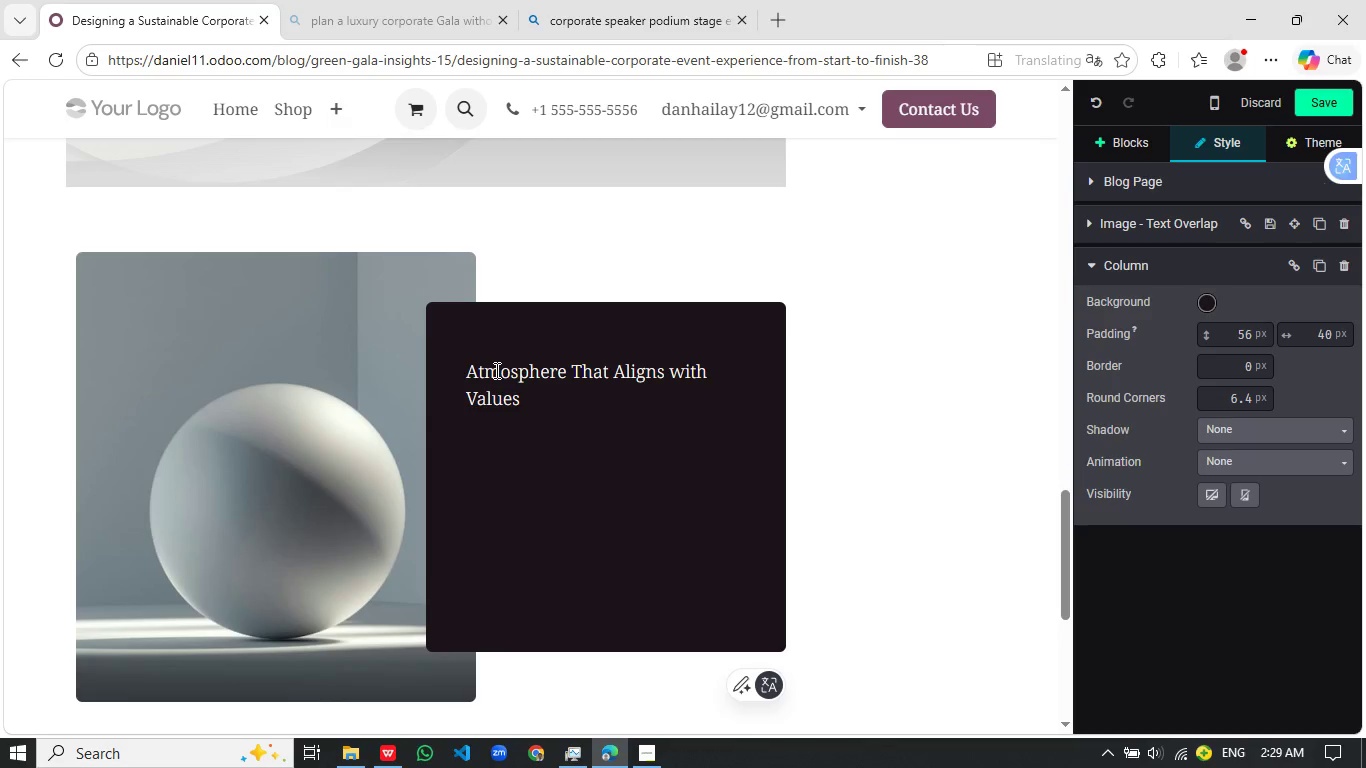 
key(Enter)
 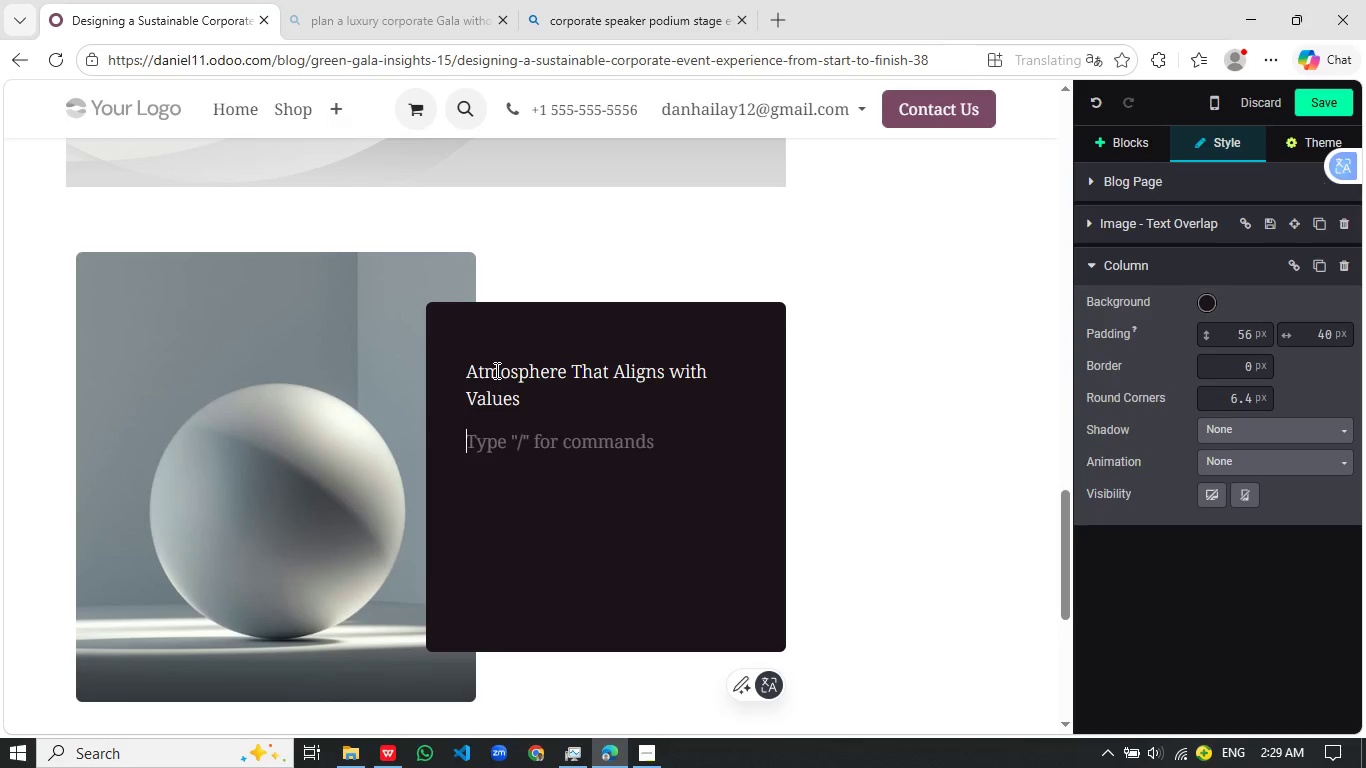 
type(ATmosh)
key(Backspace)
type(phere is where sustainability and emotion meet)
 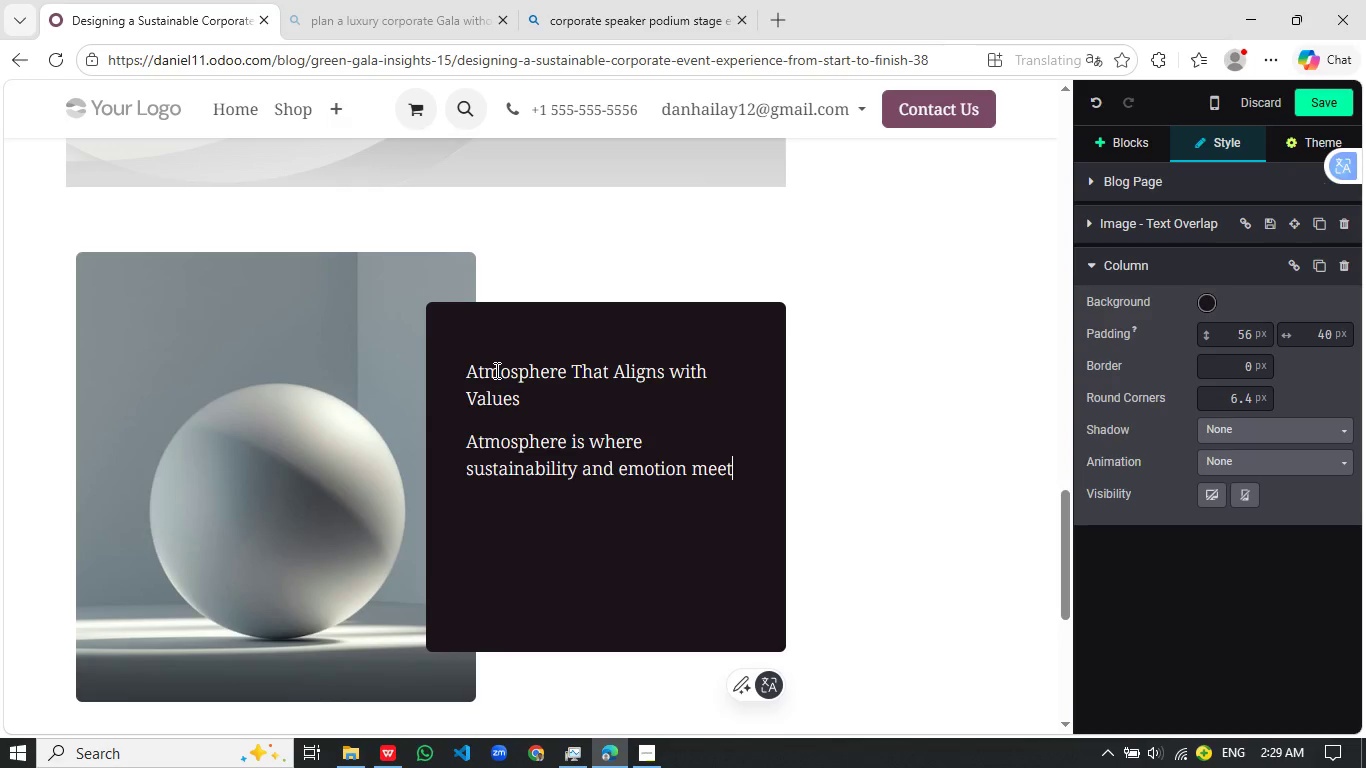 
key(Enter)
 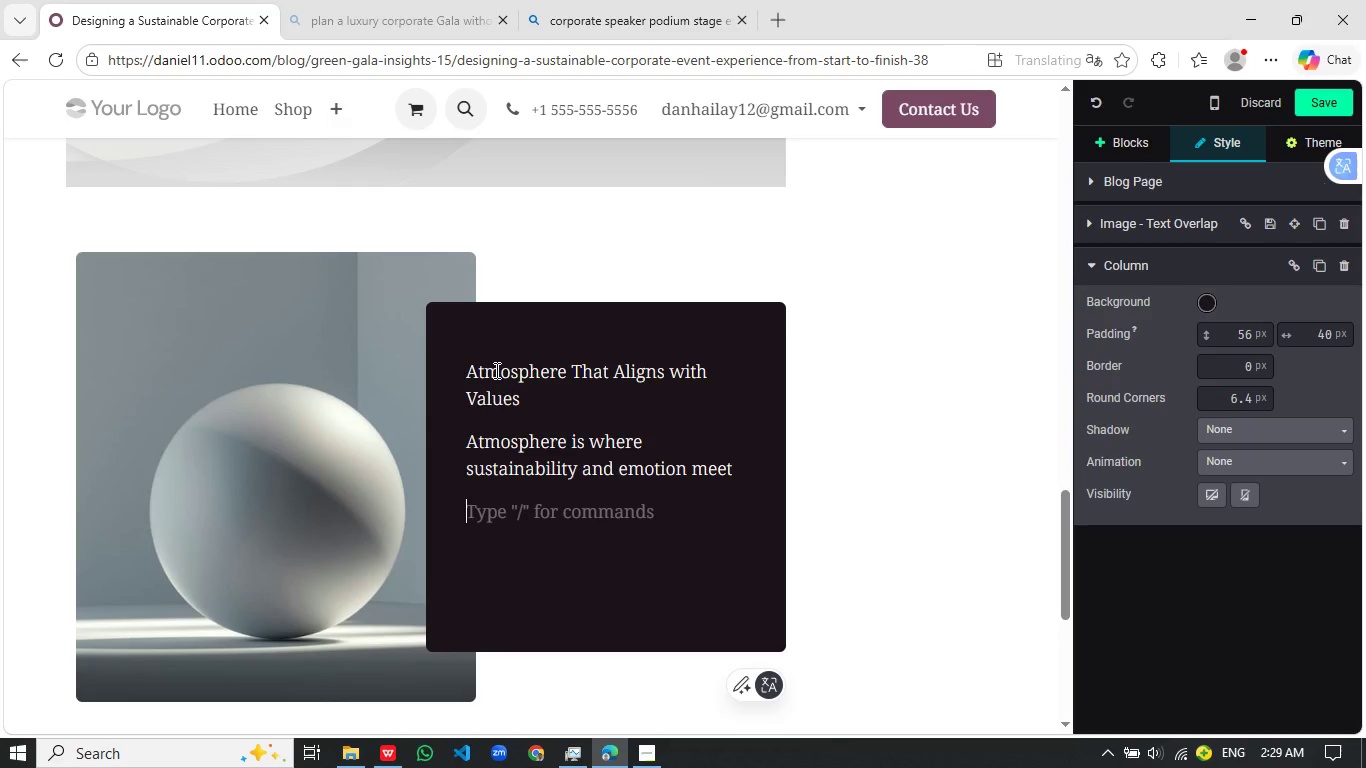 
key(Slash)
 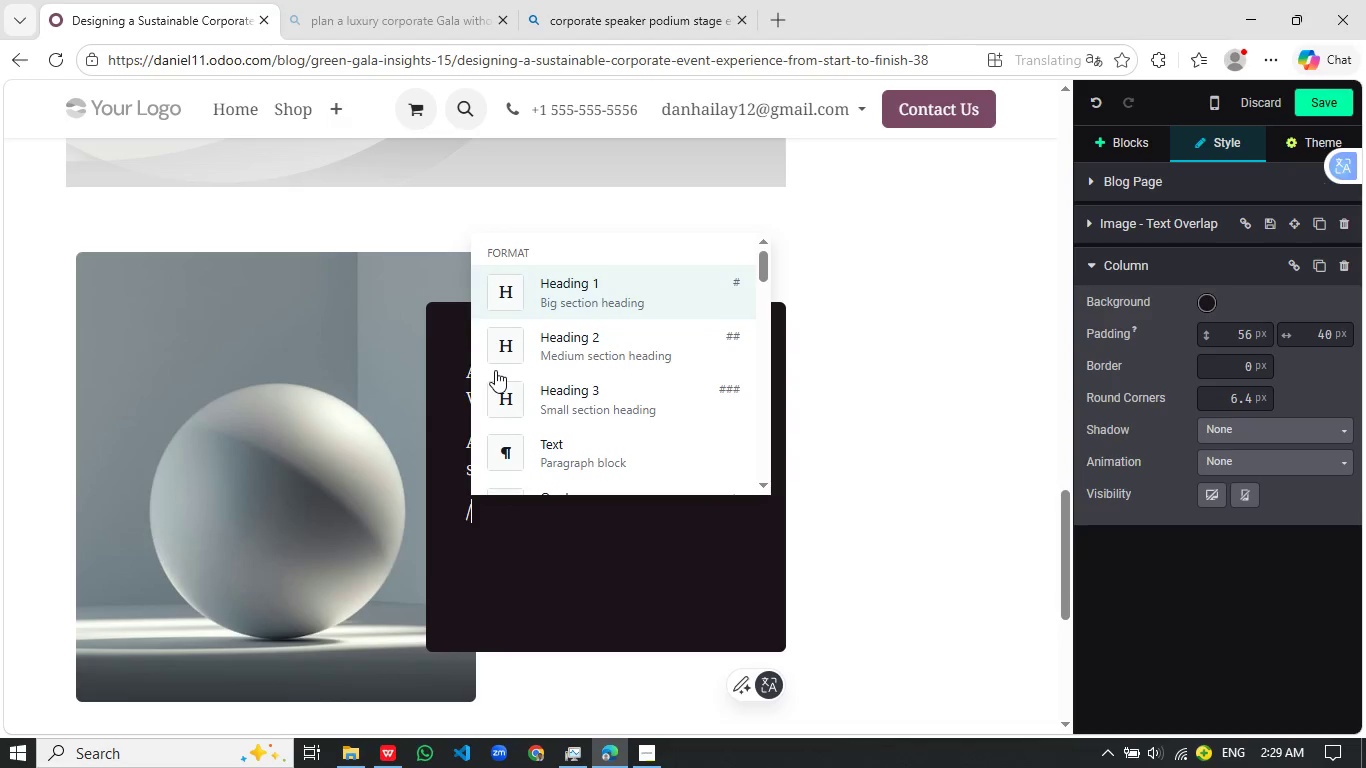 
key(B)
 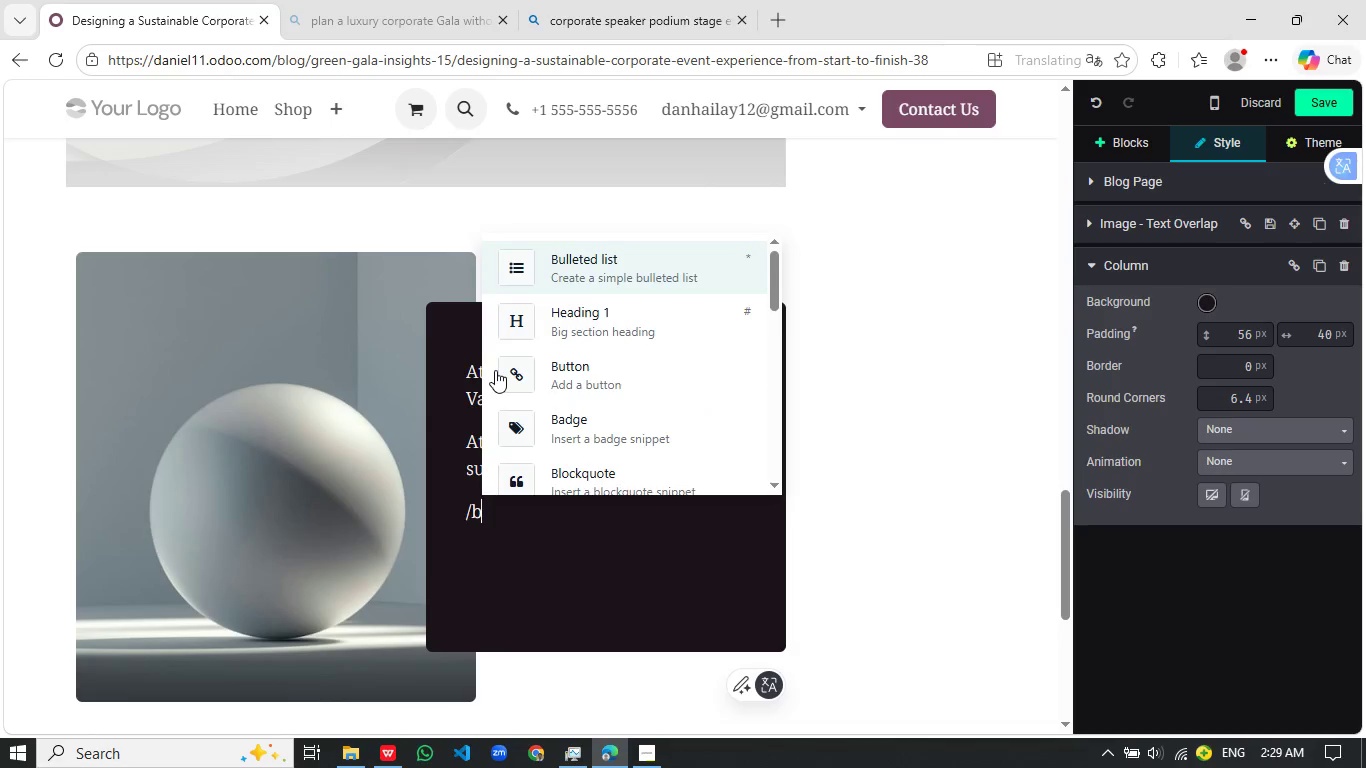 
key(Enter)
 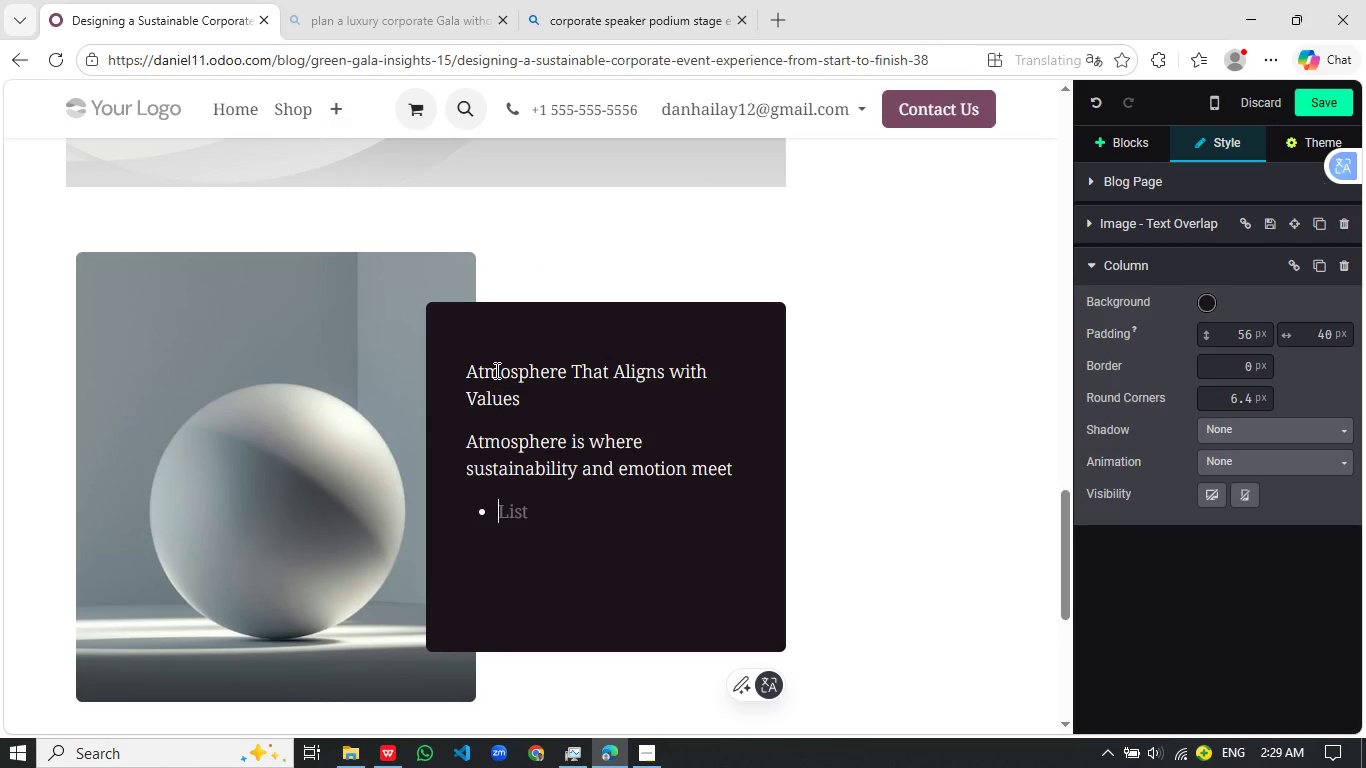 
type(Beeswax pillar Candles provide clean, )
 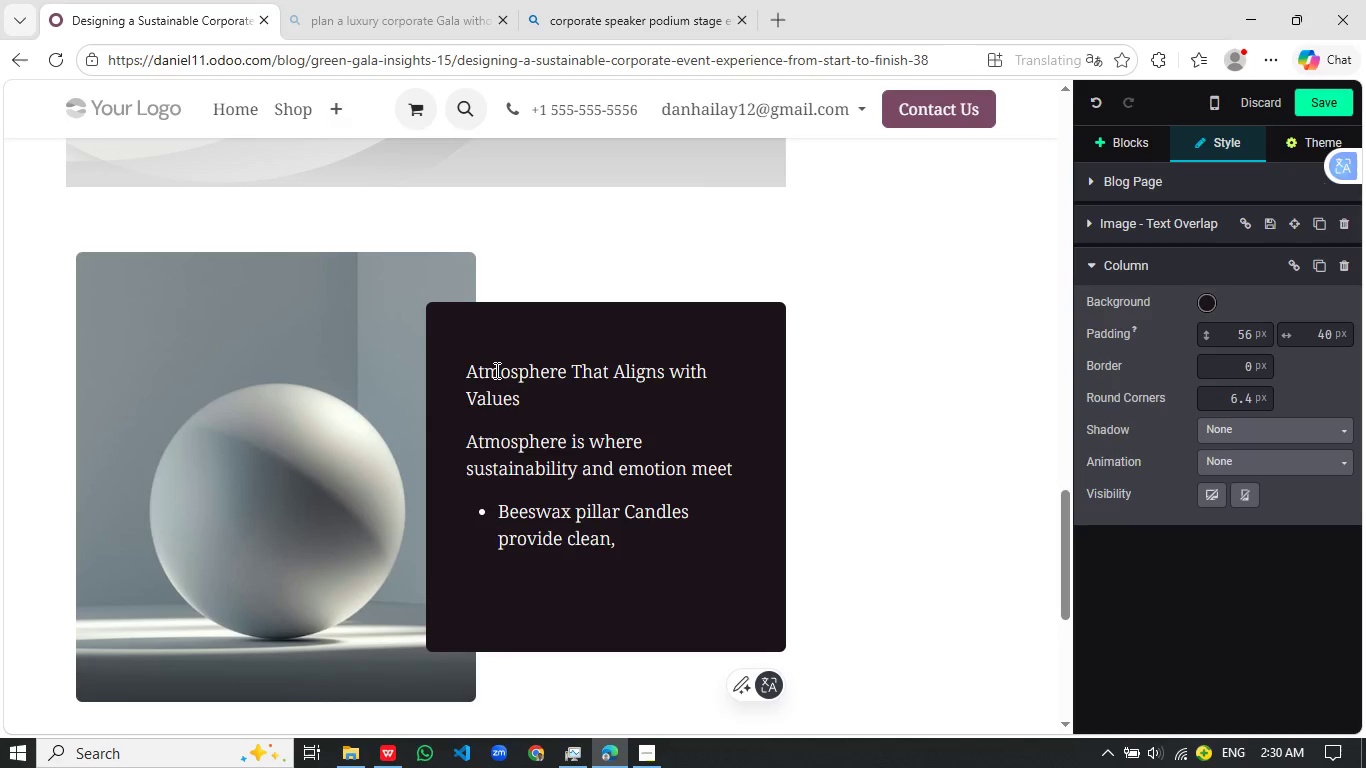 
wait(9.86)
 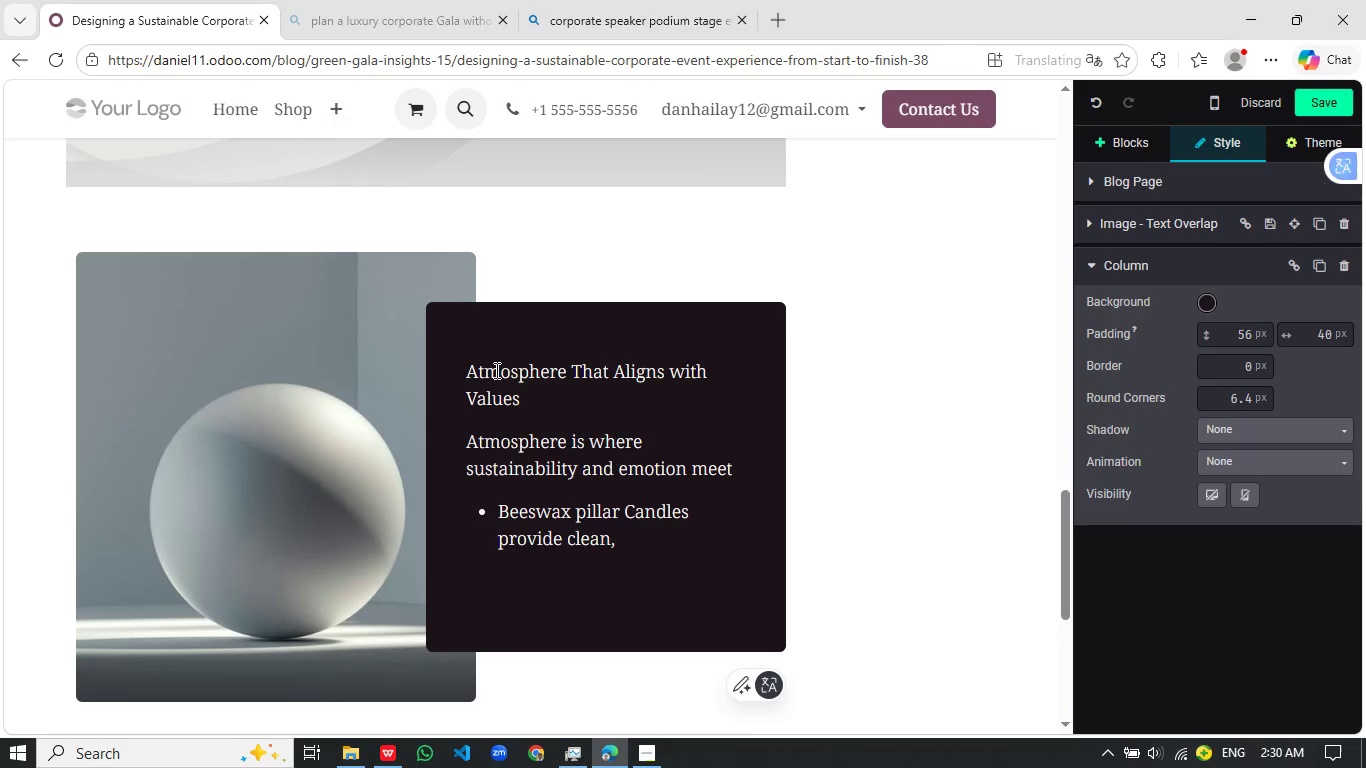 
type(natural illumination)
 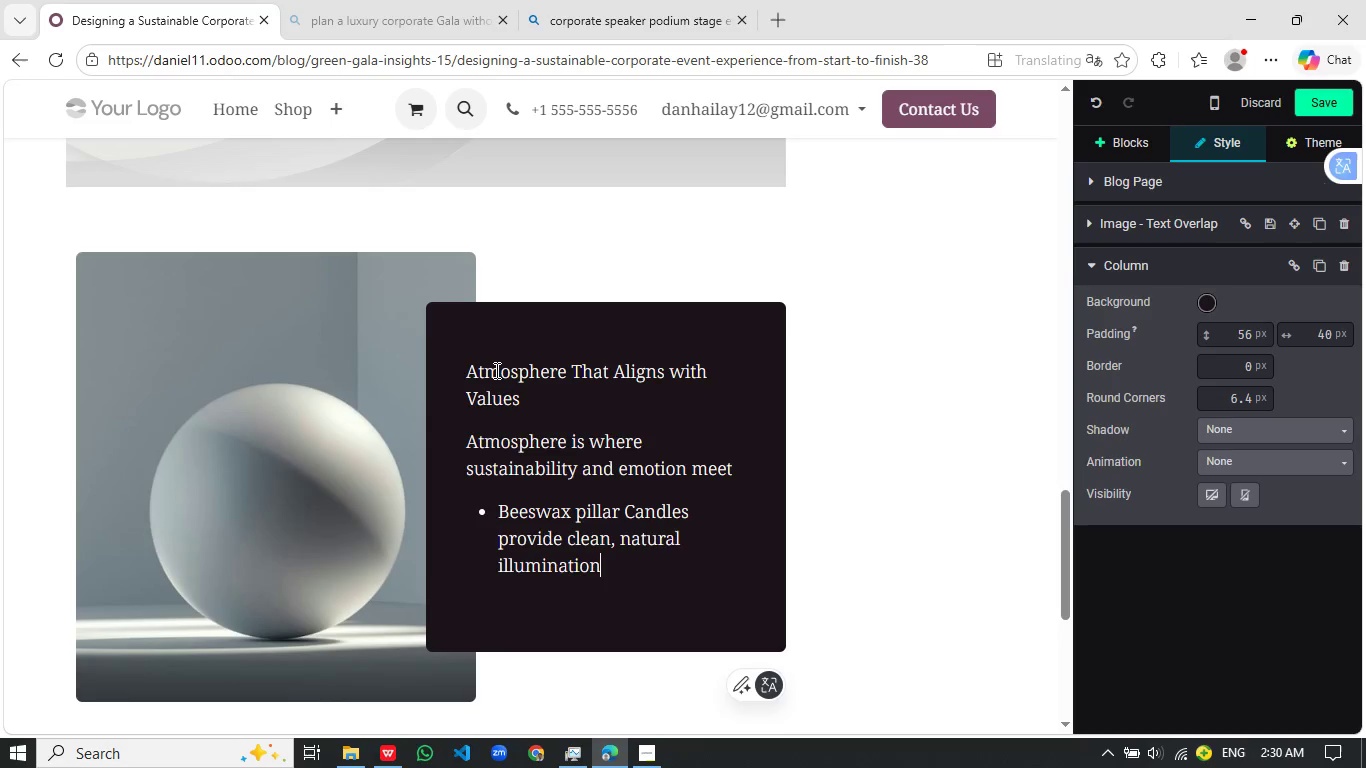 
key(Enter)
 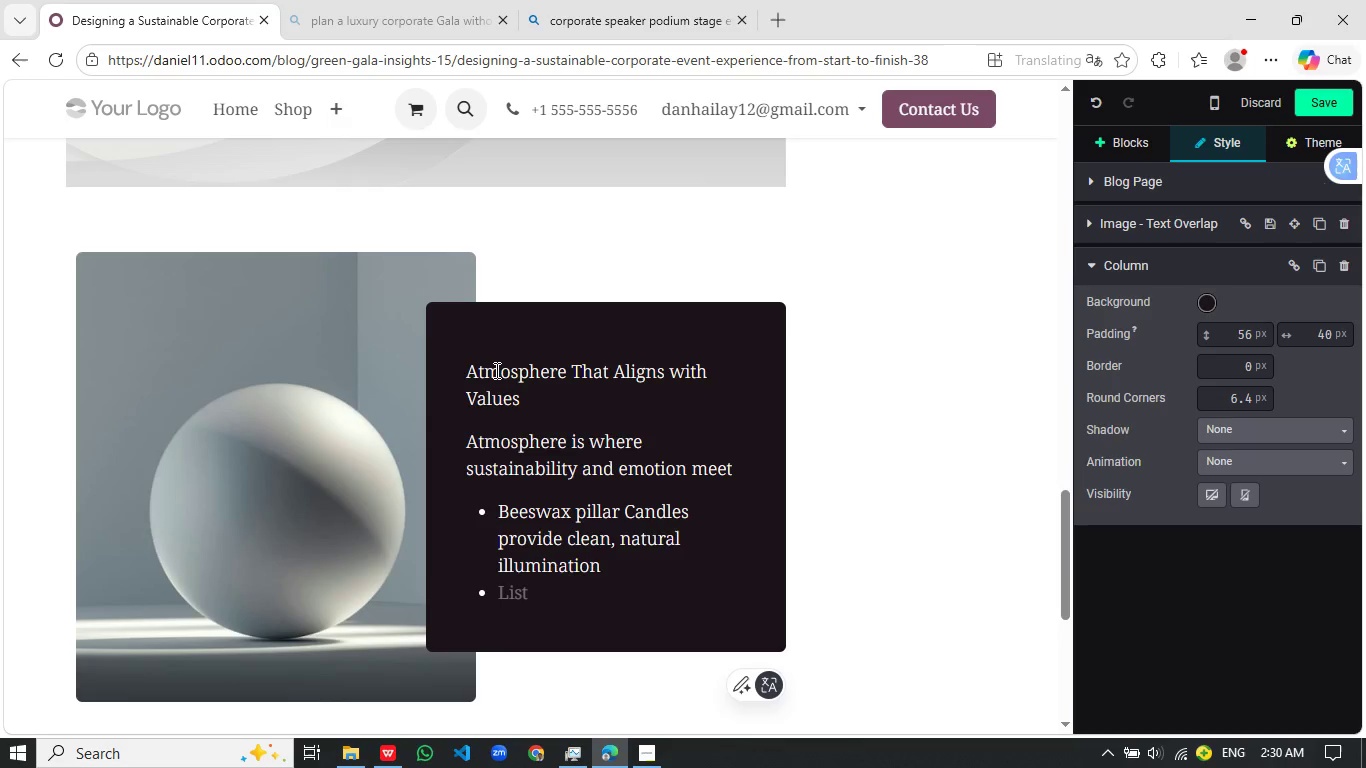 
type(soft lighting rn)
key(Backspace)
key(Backspace)
type(enhances guest comfort and engagement)
 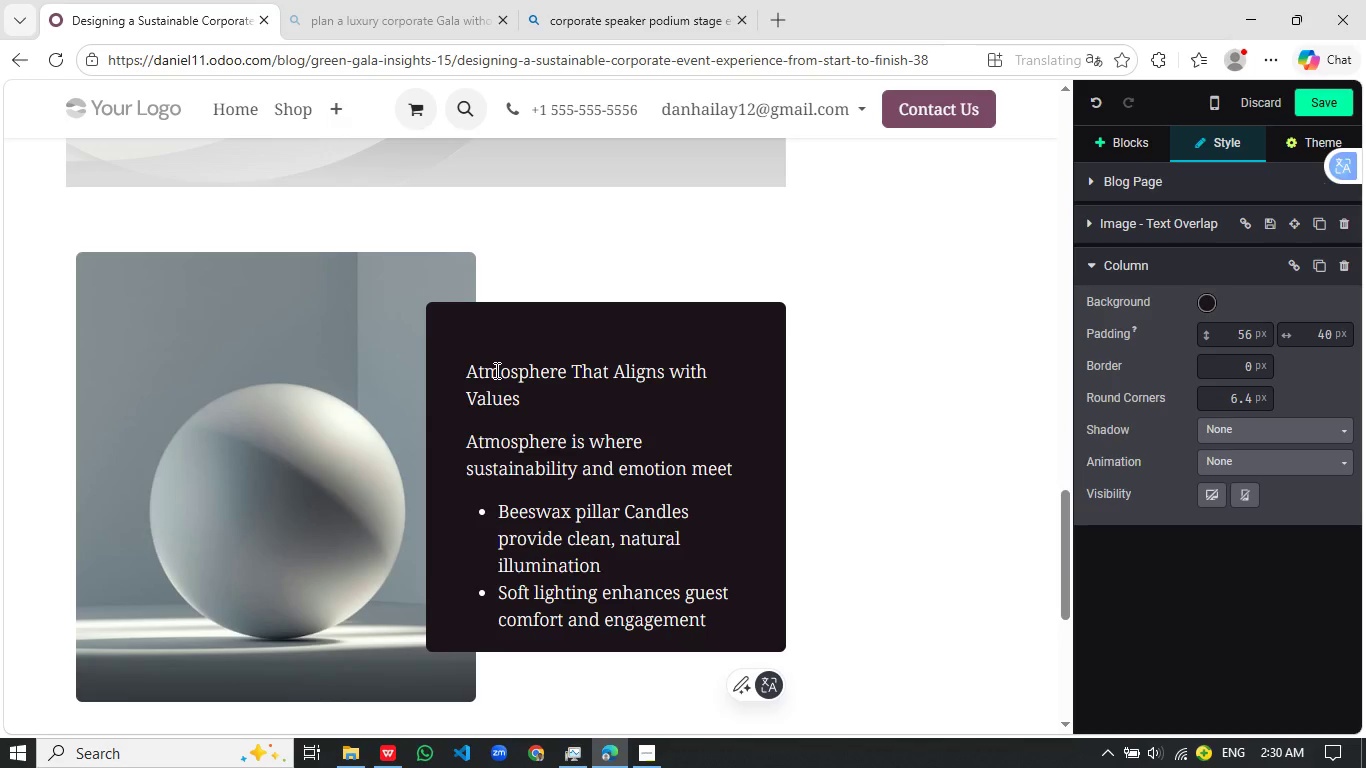 
key(Enter)
 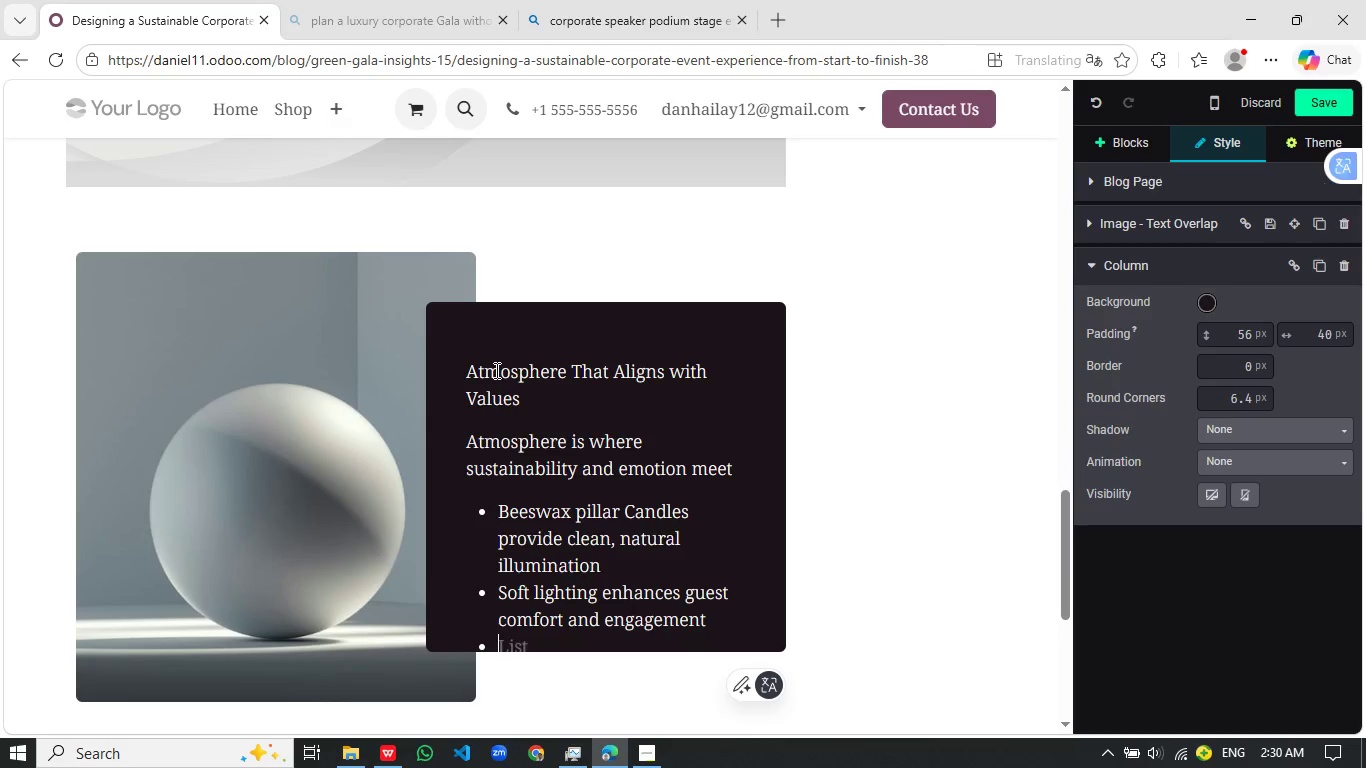 
type(Sustainable materials reduce indoor pollutants)
 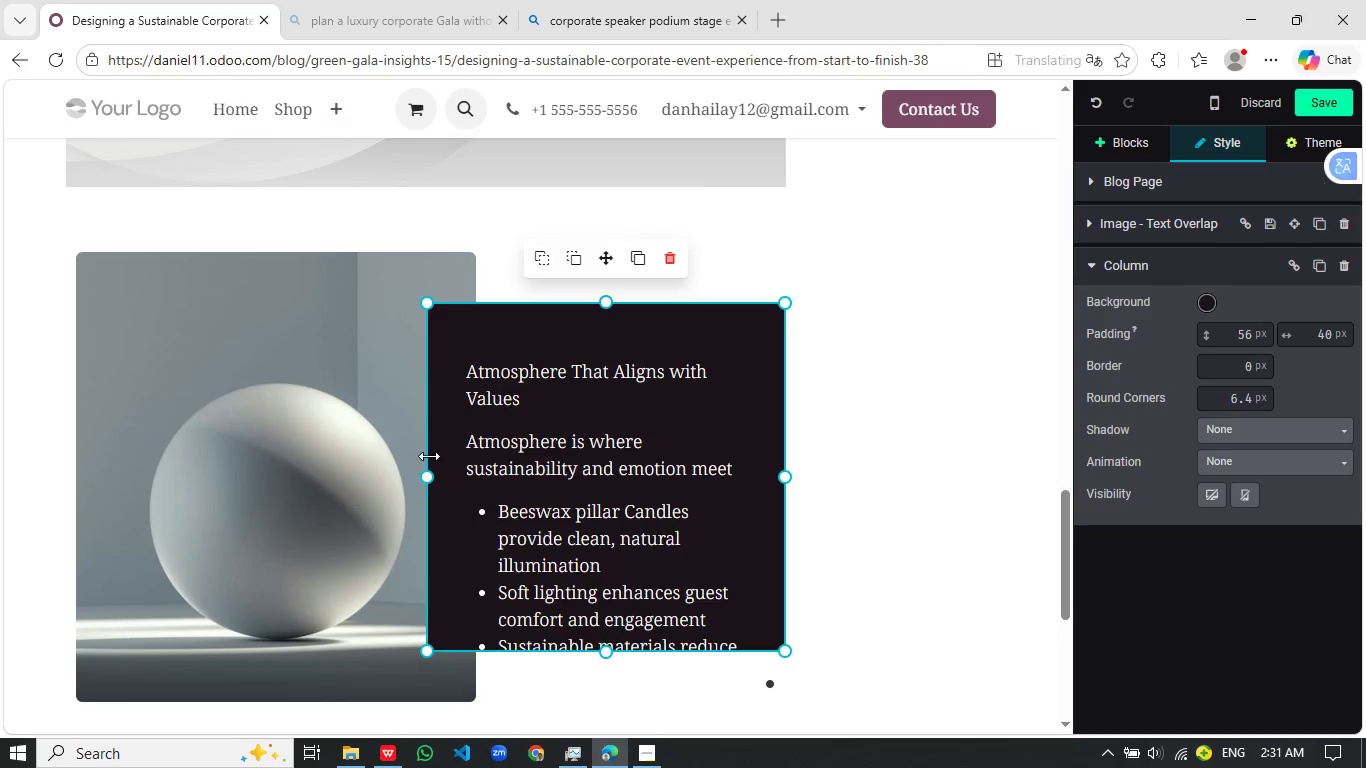 
left_click_drag(start_coordinate=[424, 478], to_coordinate=[208, 476])
 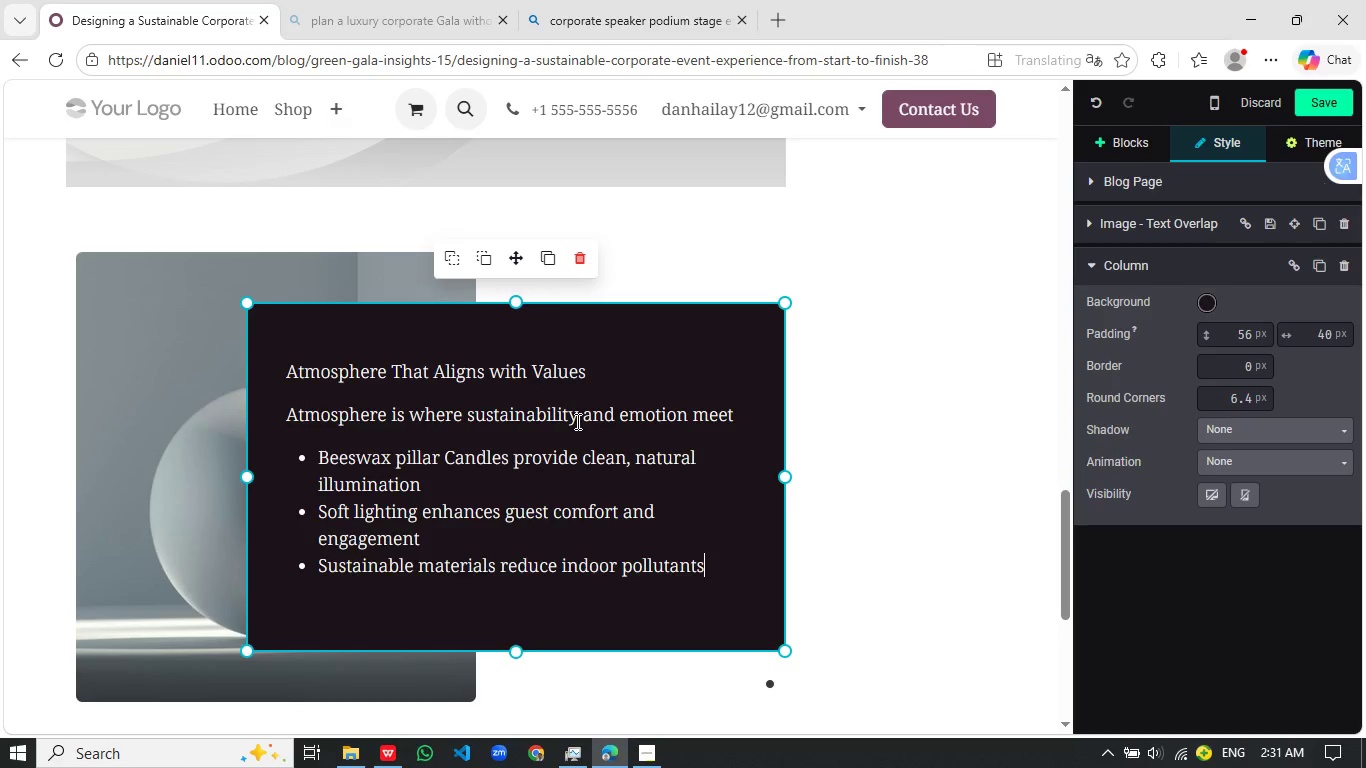 
left_click([727, 571])
 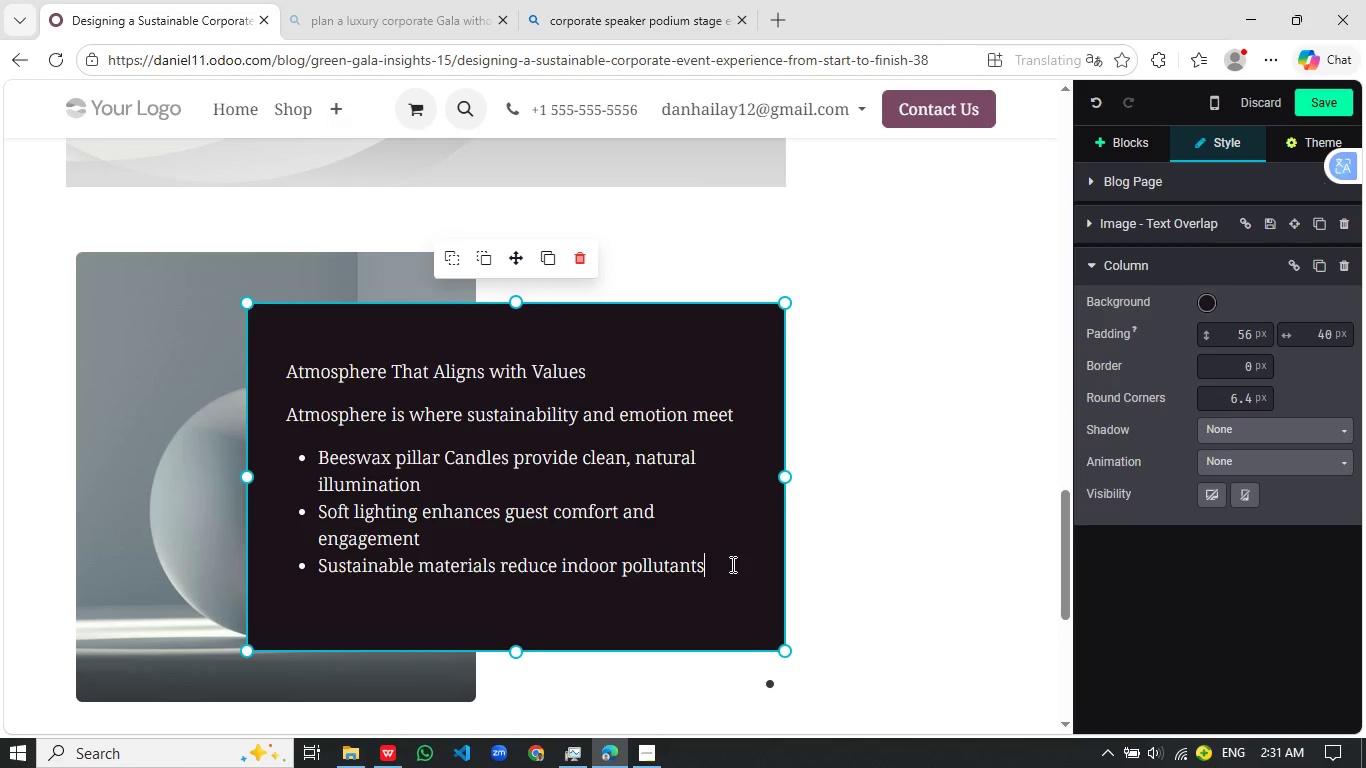 
key(Enter)
 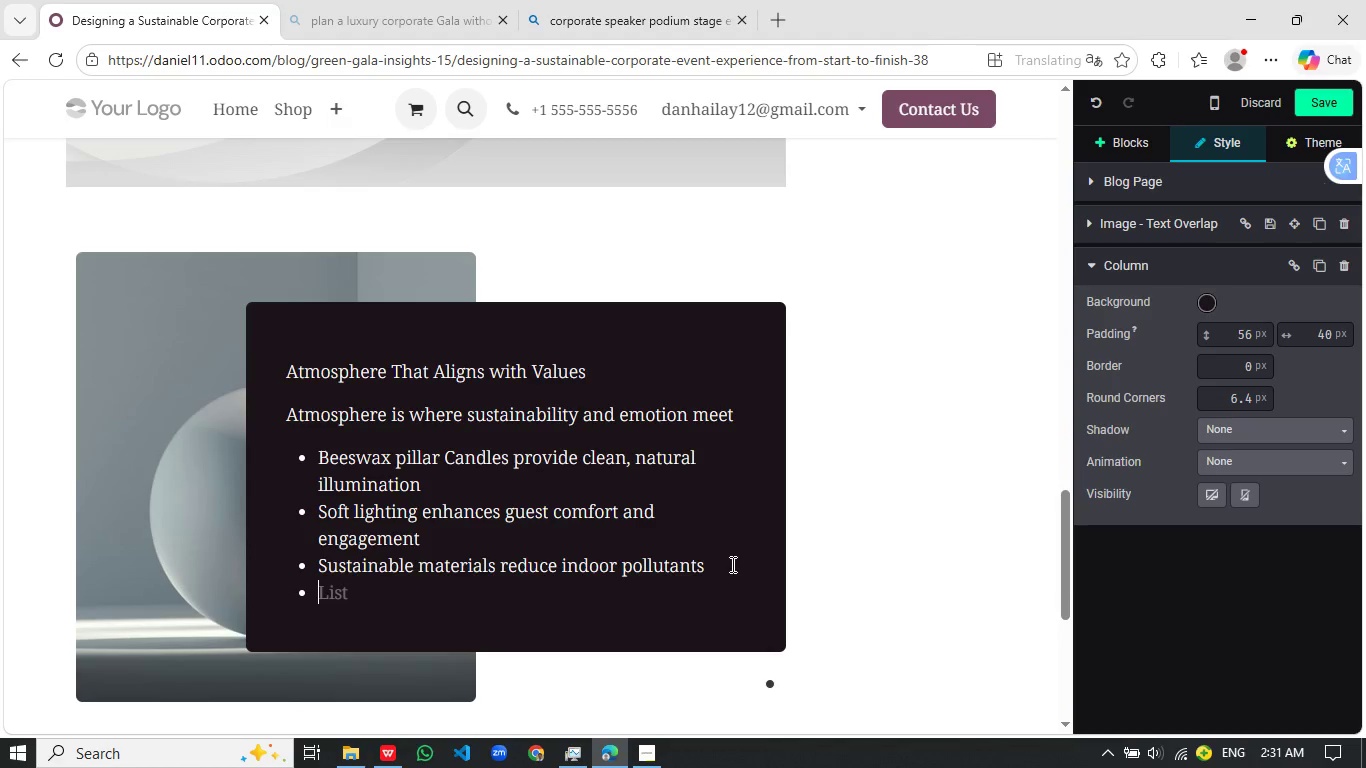 
type(Sohesive ambiance St)
key(Backspace)
key(Backspace)
type(strengthens)
 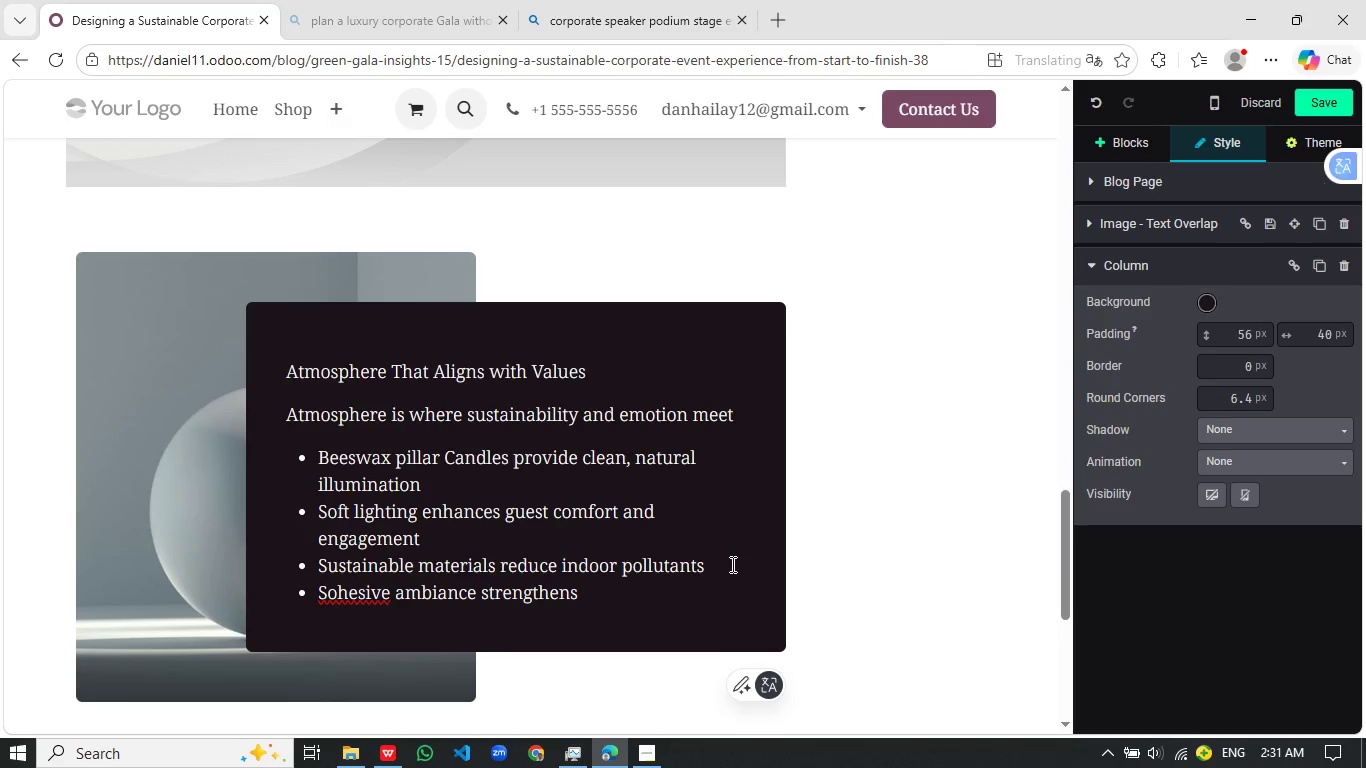 
wait(6.83)
 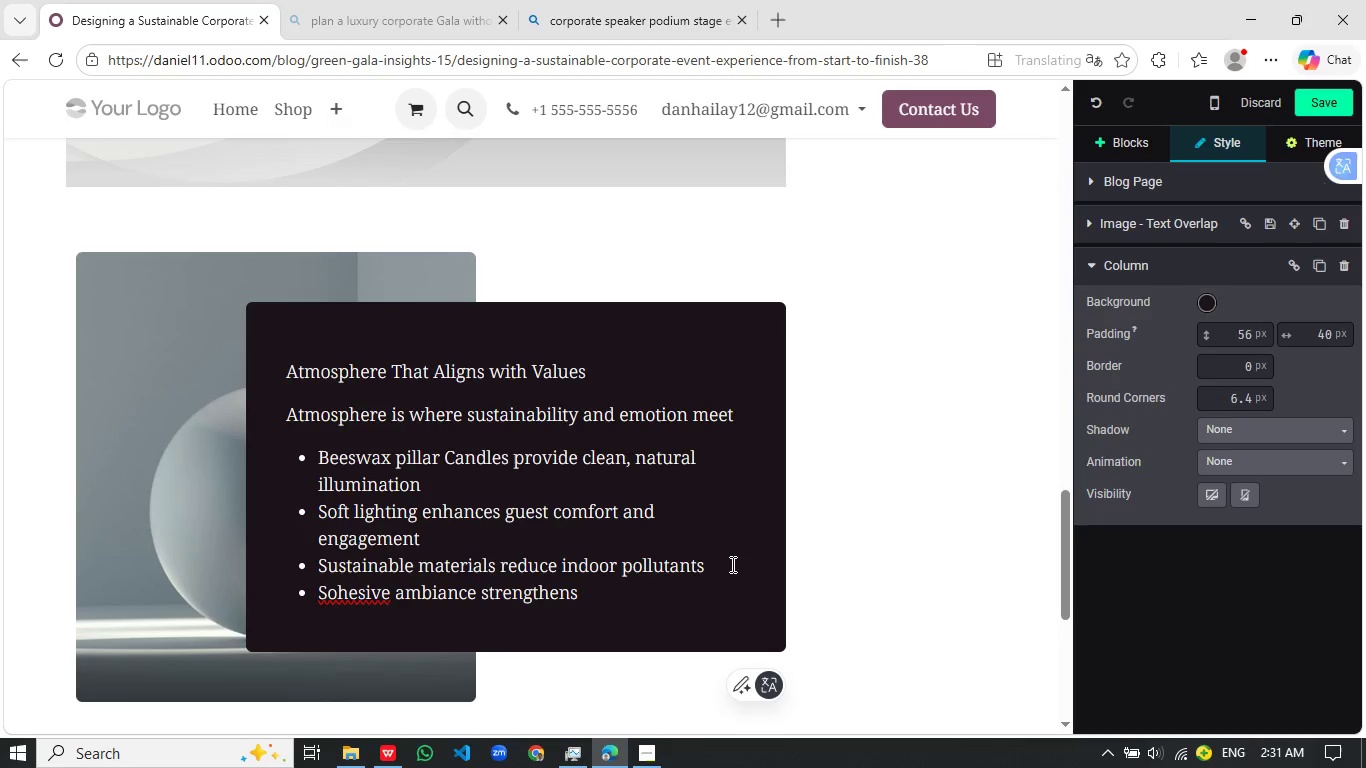 
type( brand storytelling)
 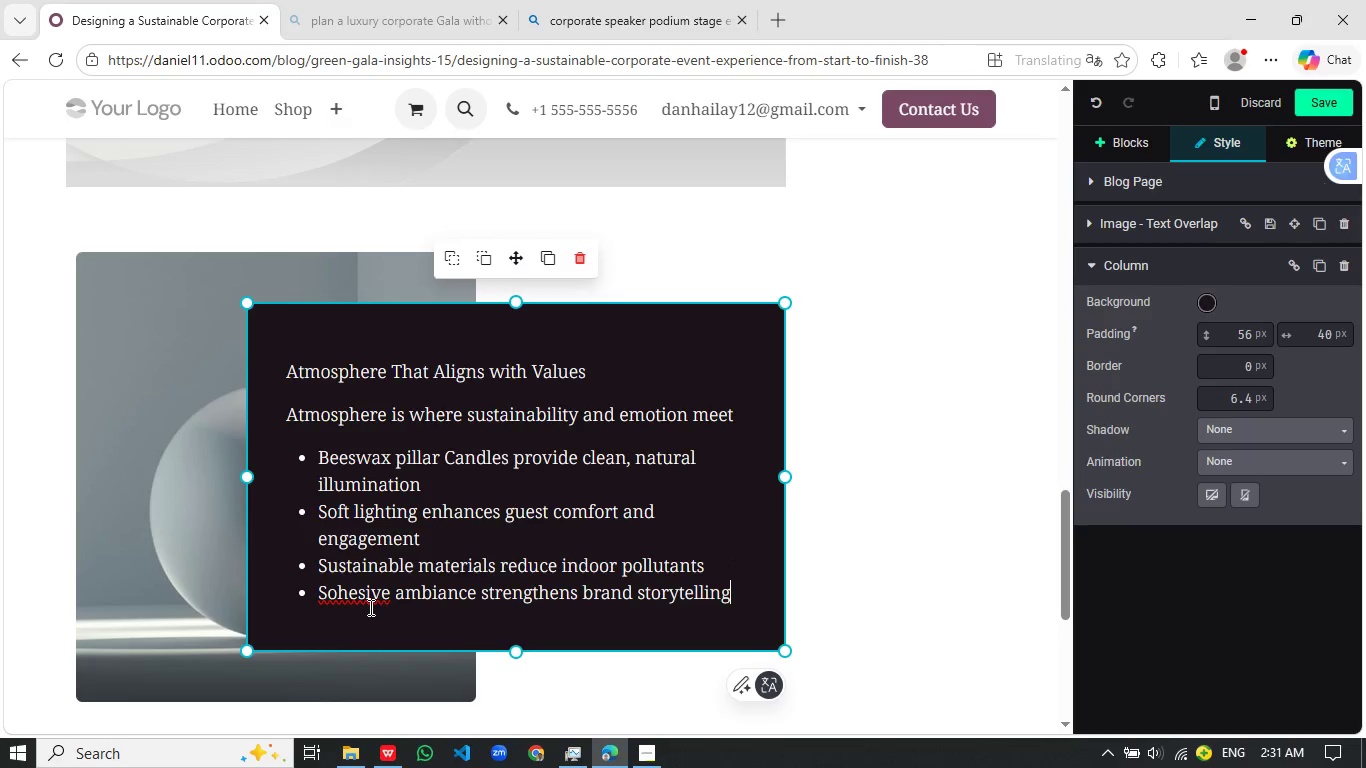 
left_click([330, 599])
 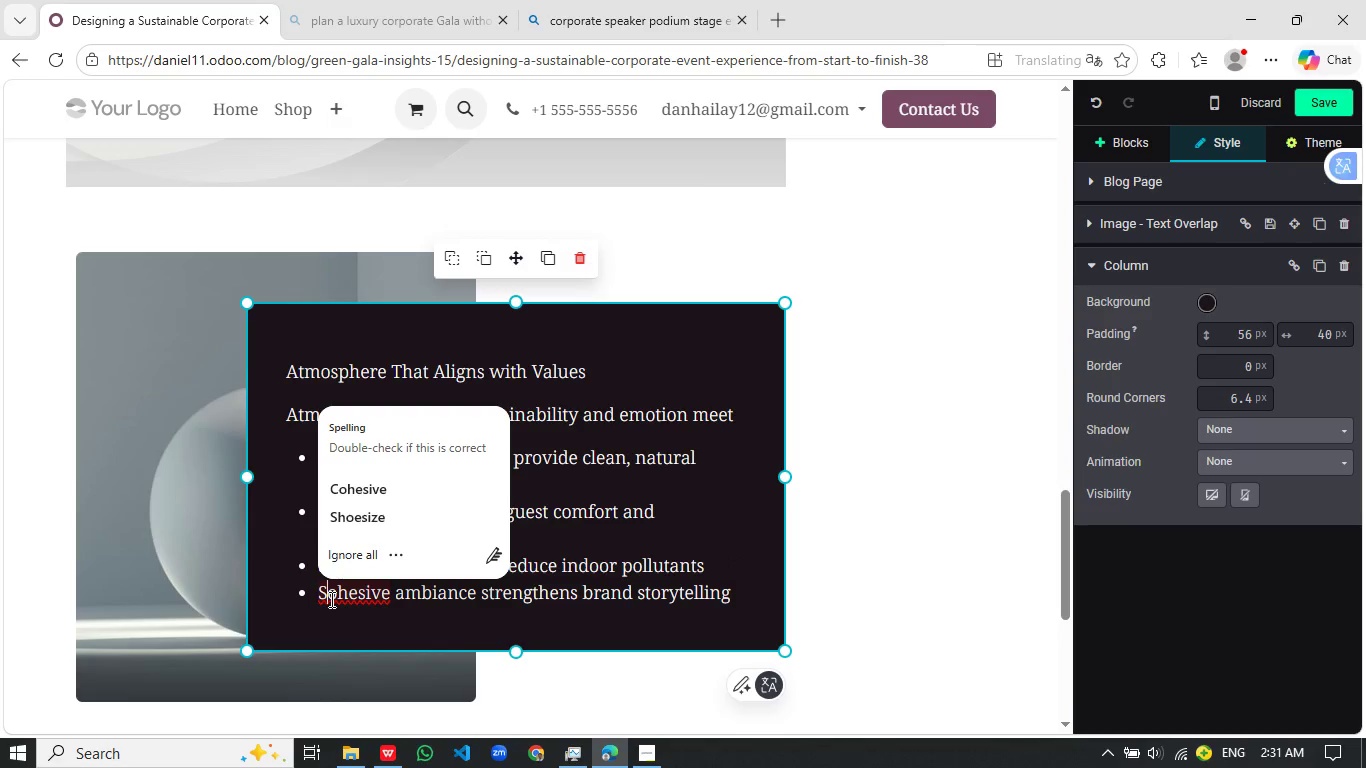 
key(Backspace)
 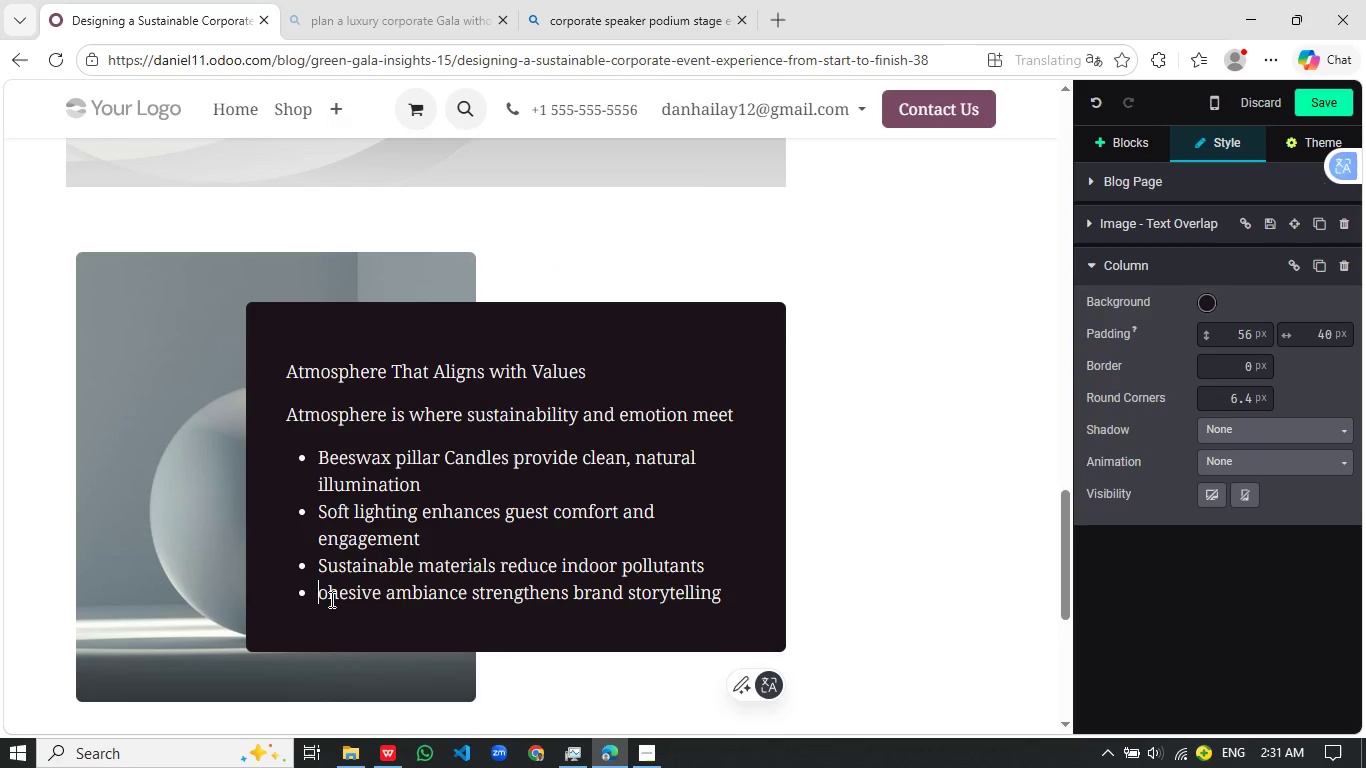 
key(Shift+ShiftRight)
 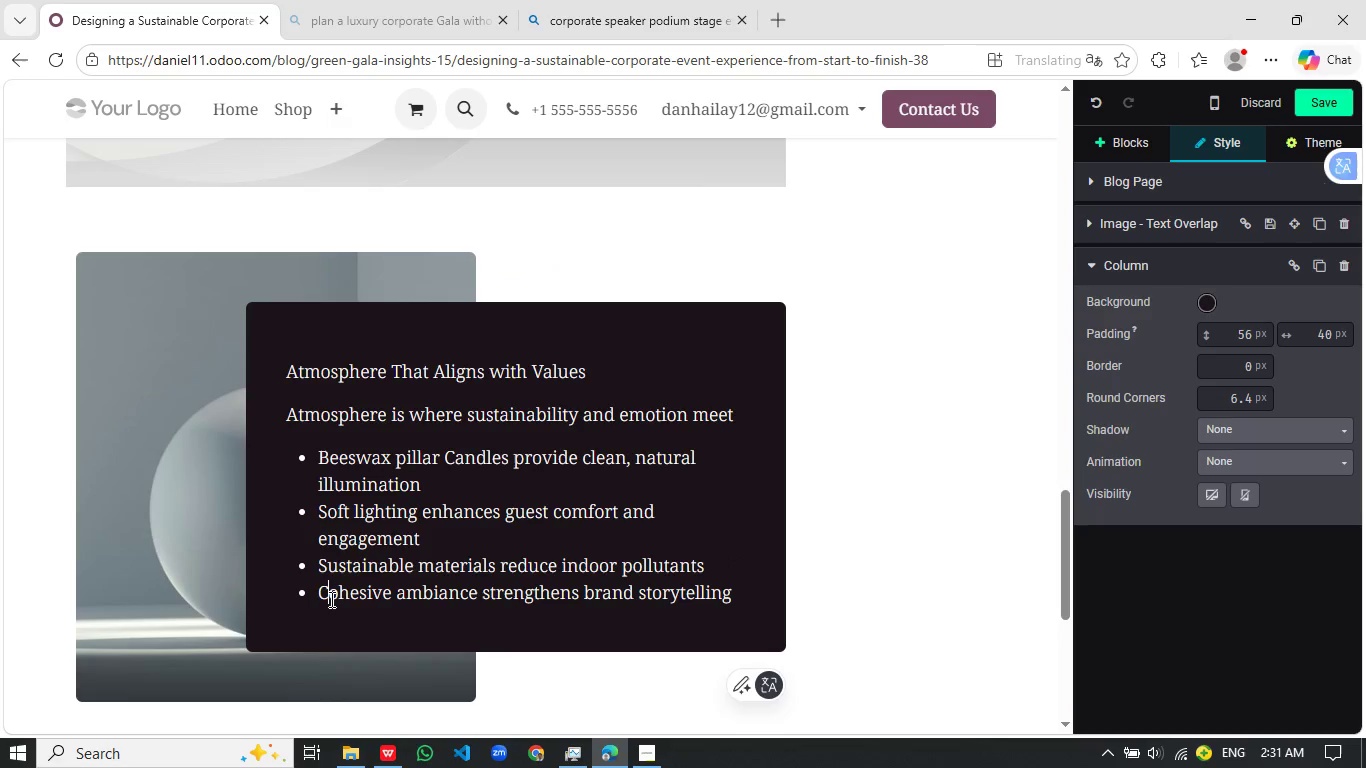 
key(C)
 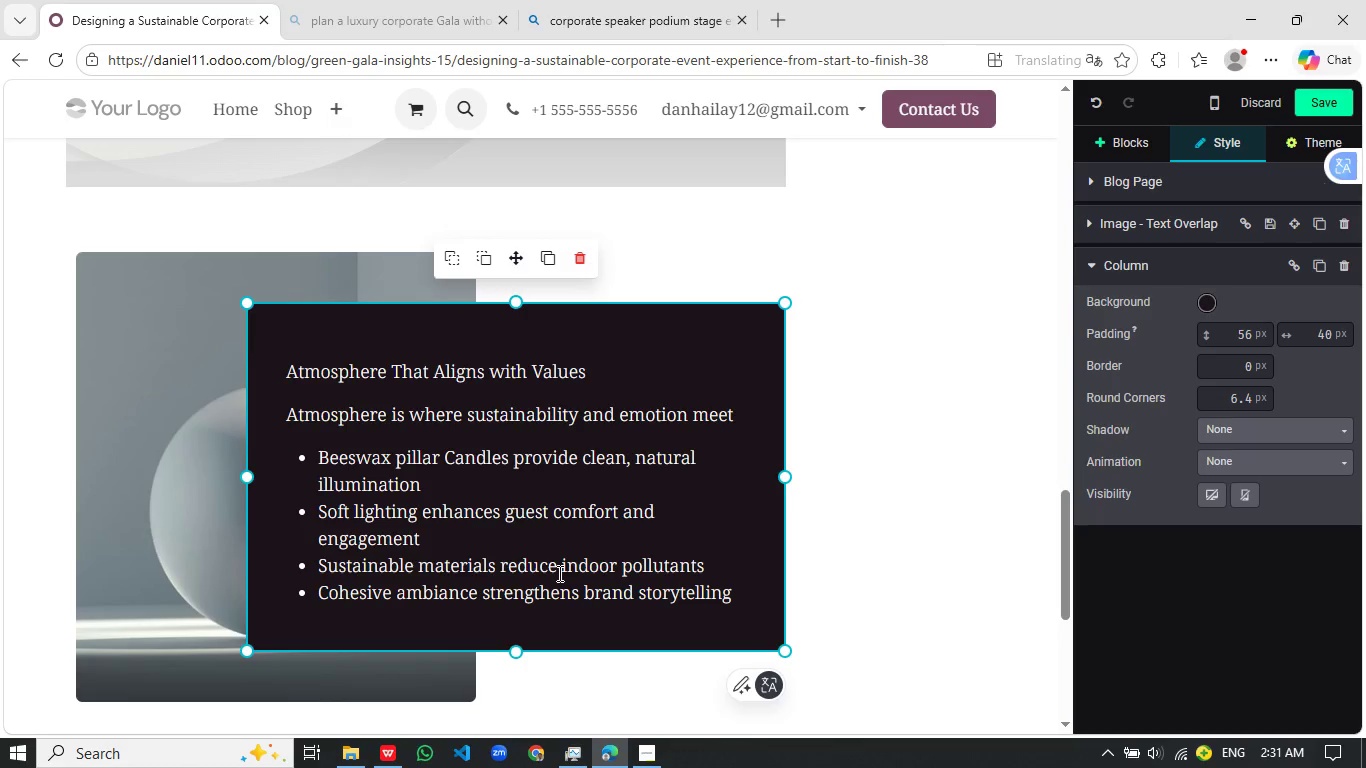 
left_click([731, 594])
 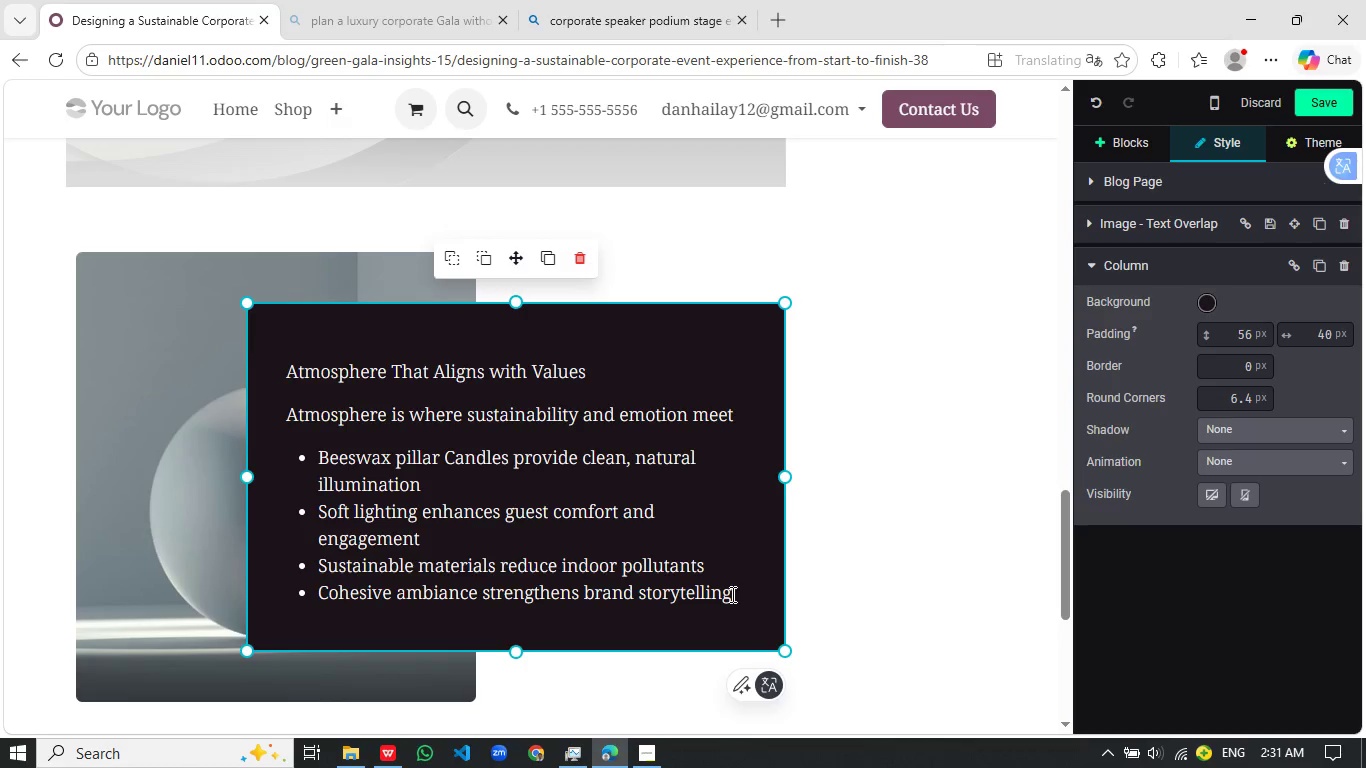 
key(Enter)
 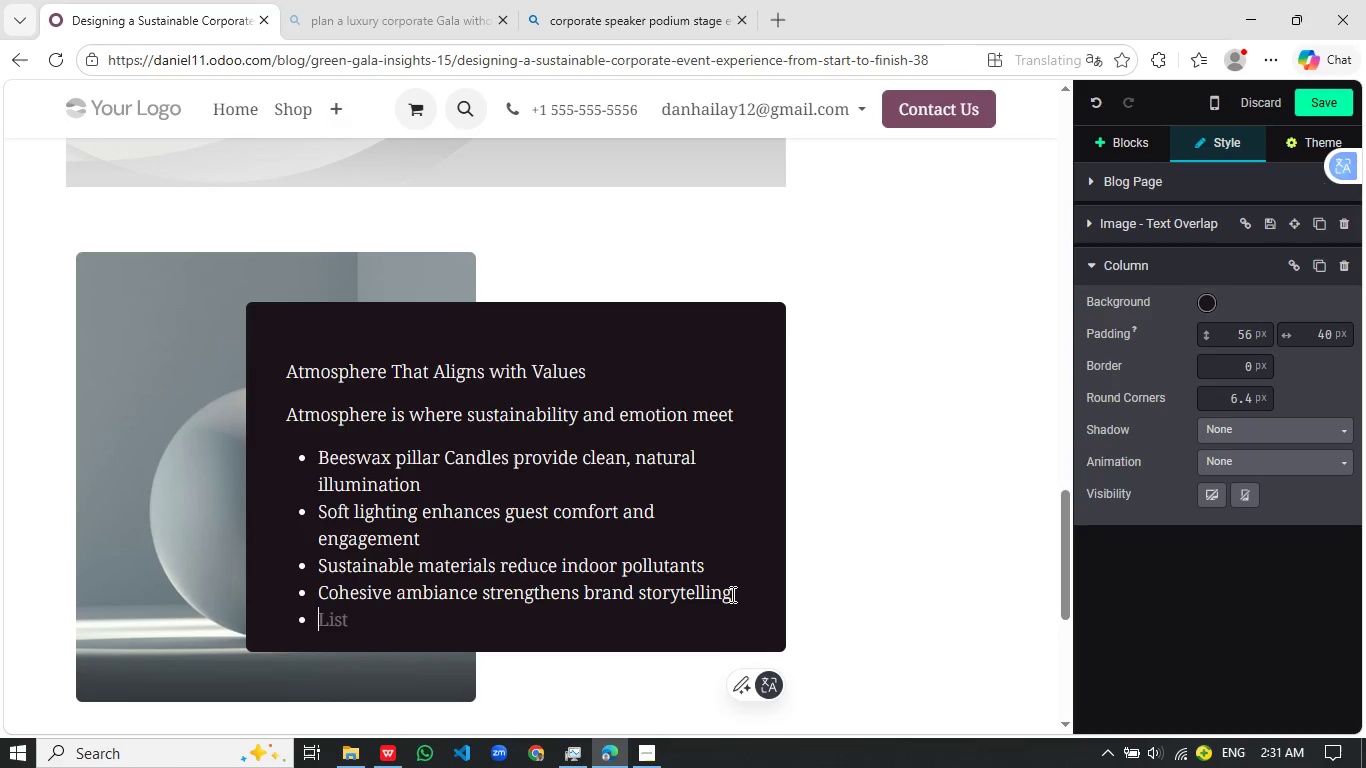 
key(Enter)
 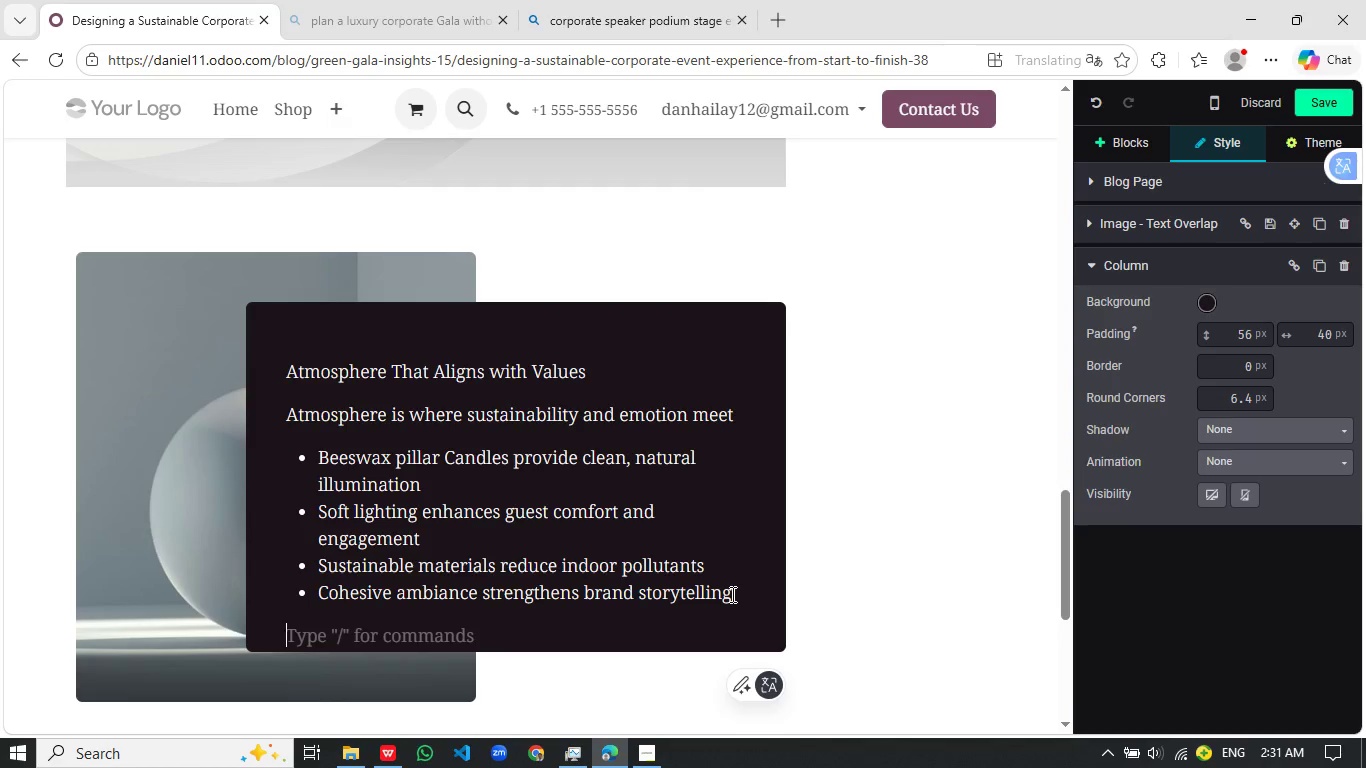 
type(These details create a memori)
key(Backspace)
 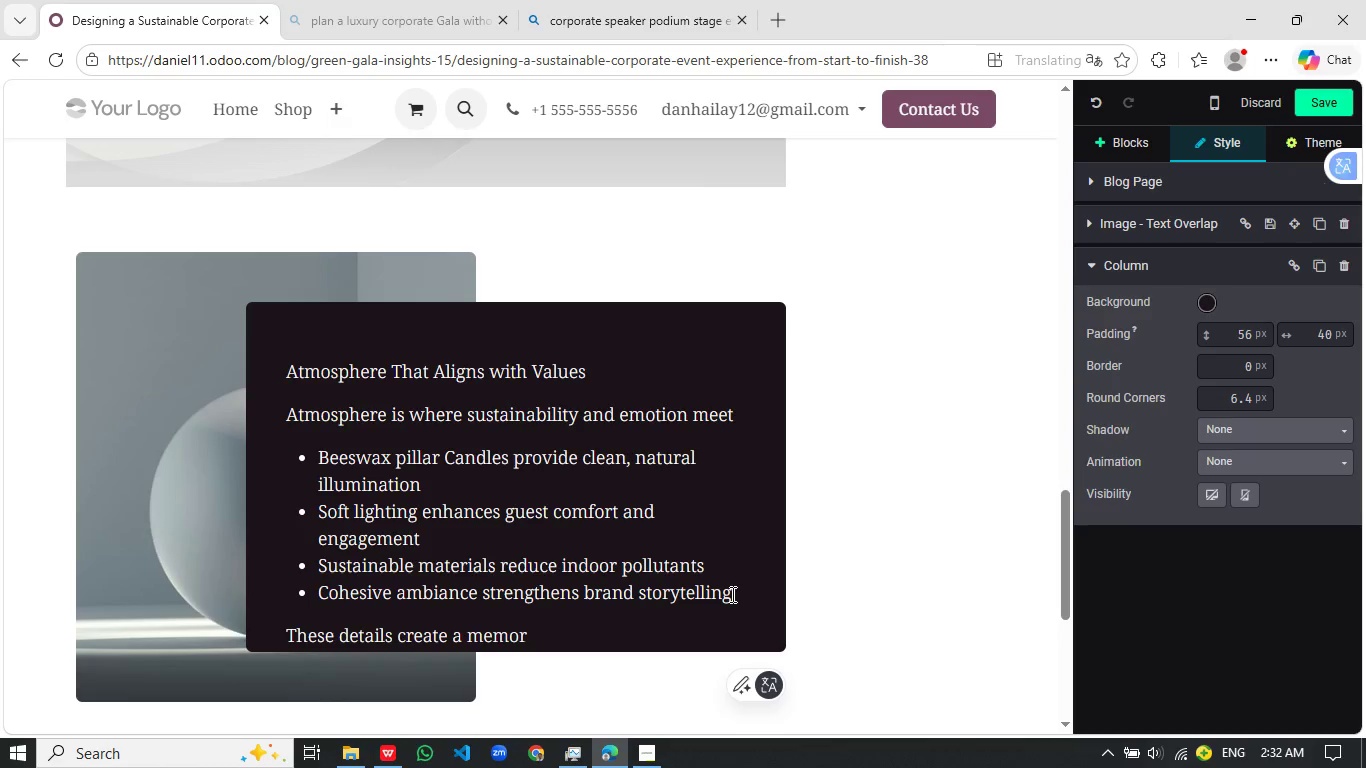 
type(able, immersive environment)
 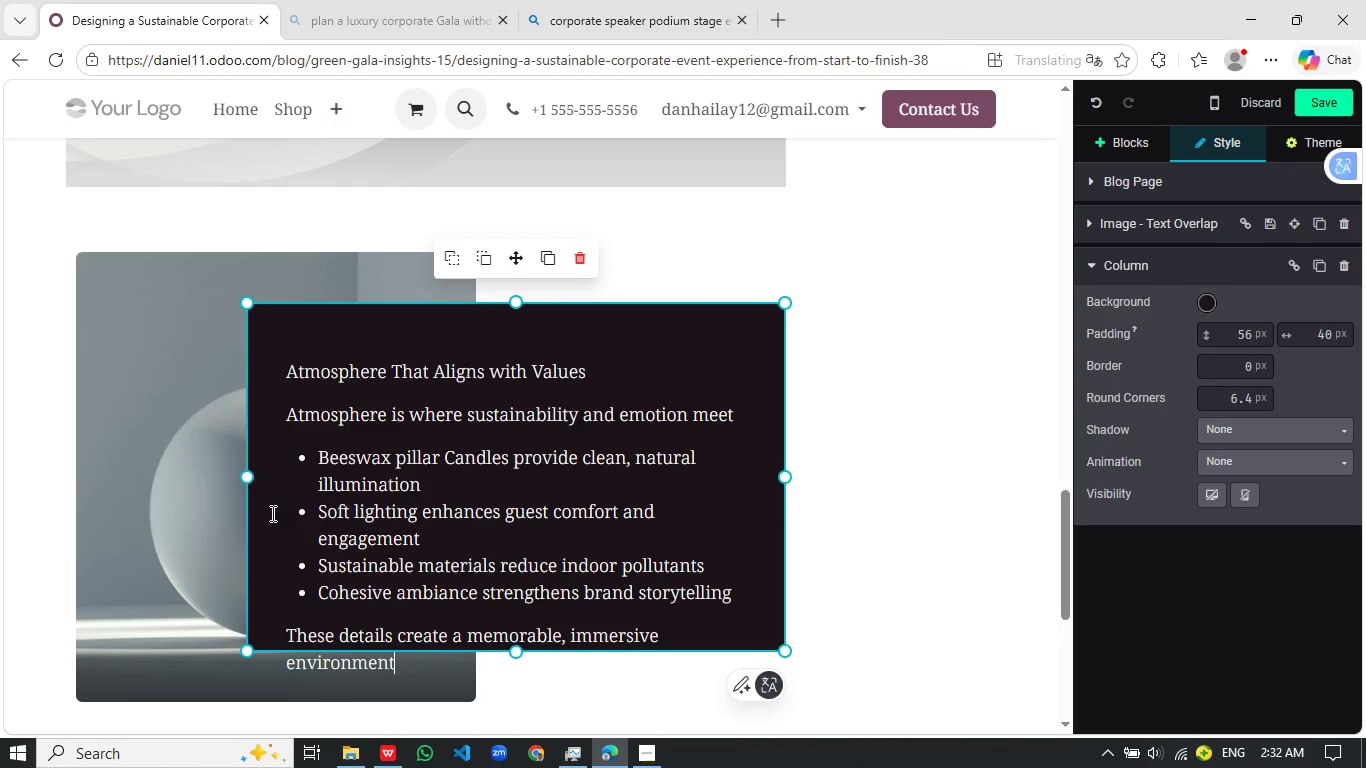 
left_click_drag(start_coordinate=[253, 486], to_coordinate=[199, 486])
 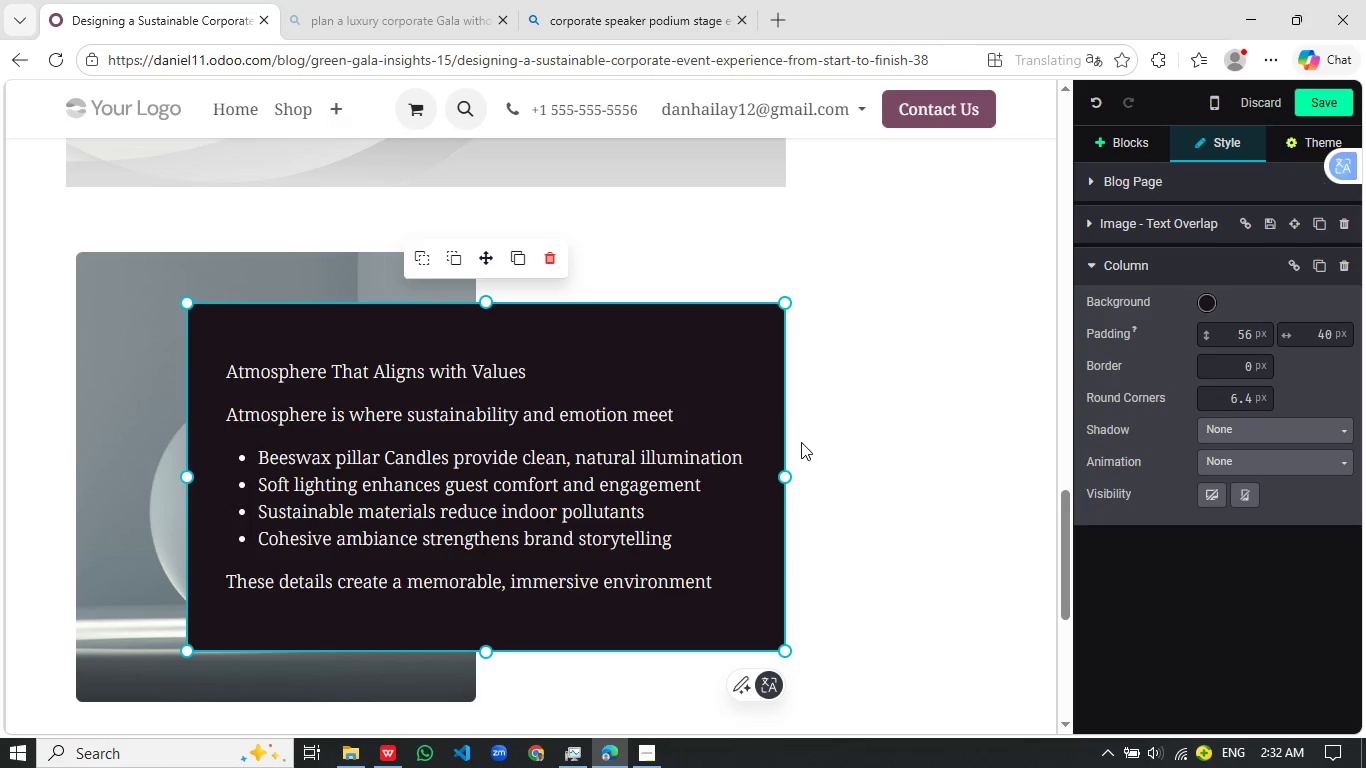 
left_click([707, 359])
 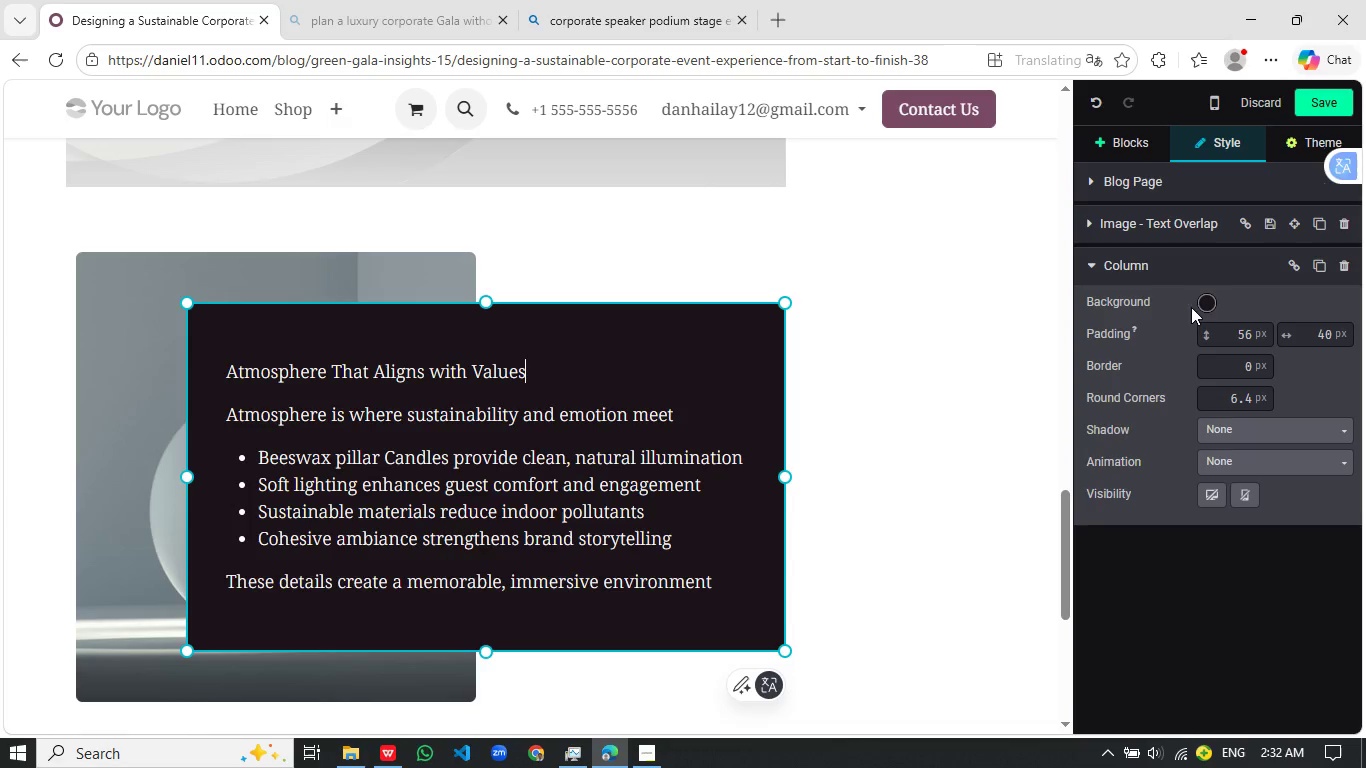 
left_click([1209, 303])
 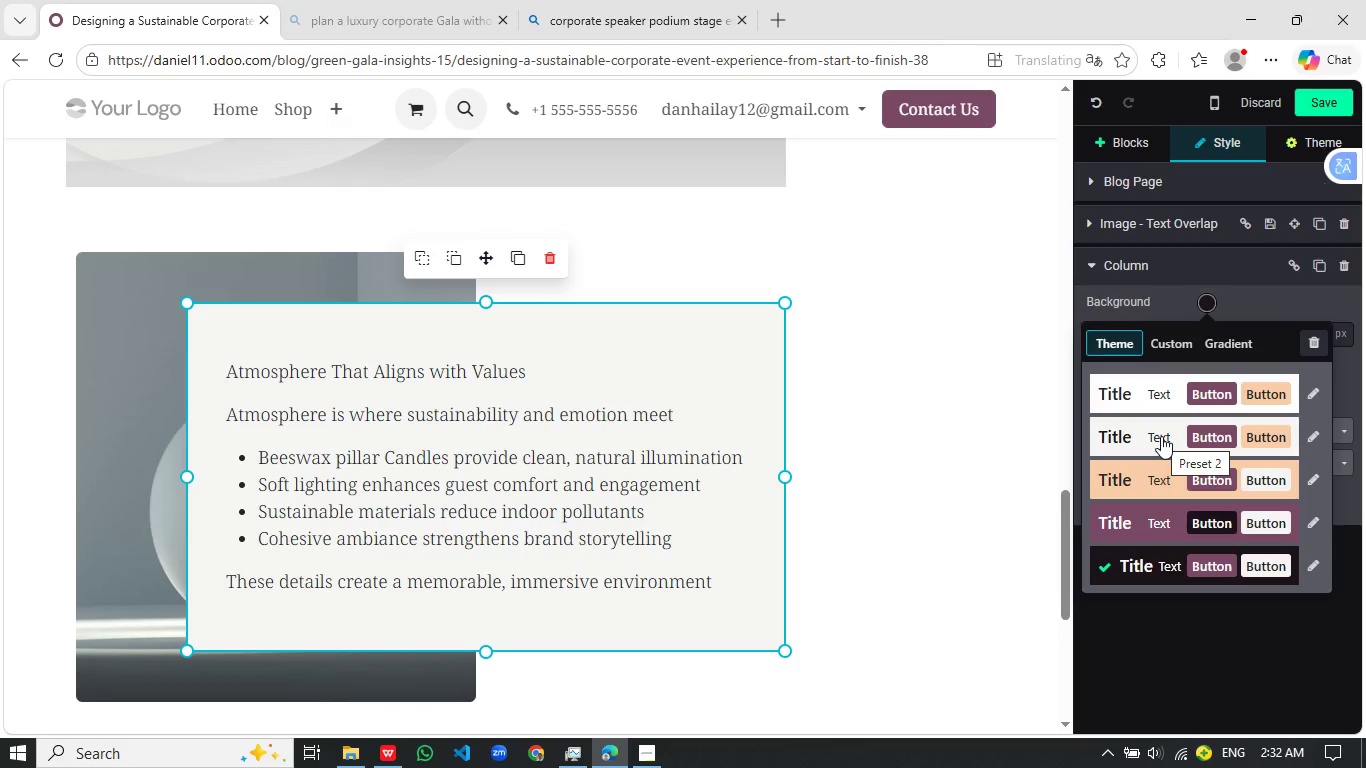 
left_click([1161, 436])
 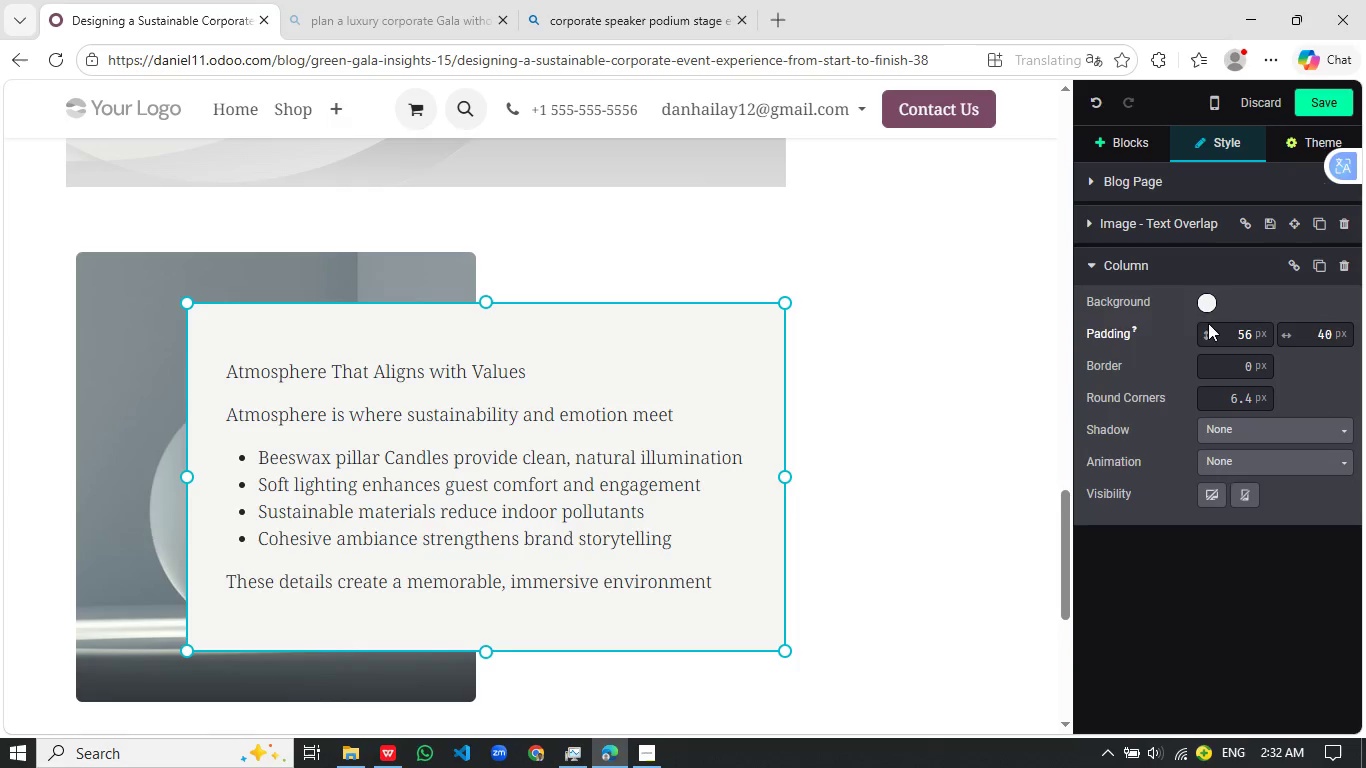 
left_click([1208, 304])
 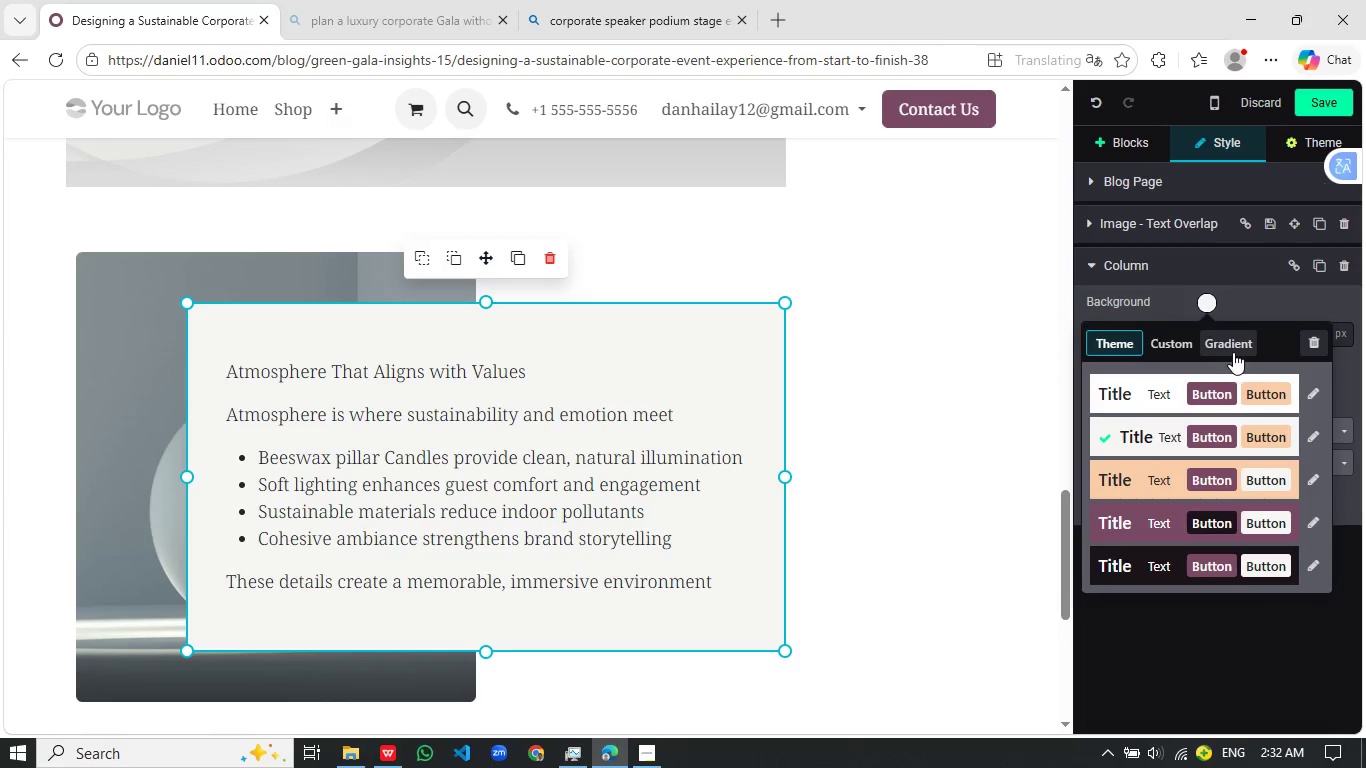 
left_click([1234, 347])
 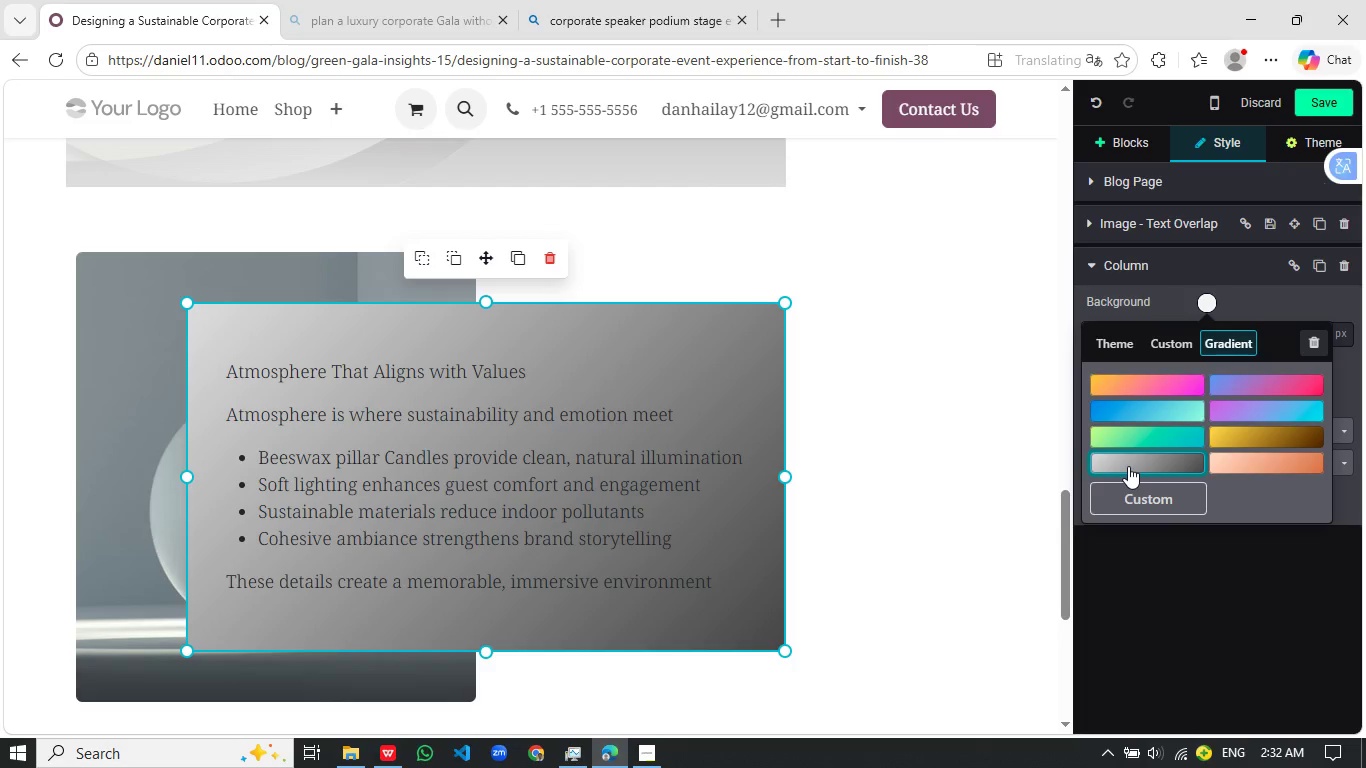 
left_click([1128, 466])
 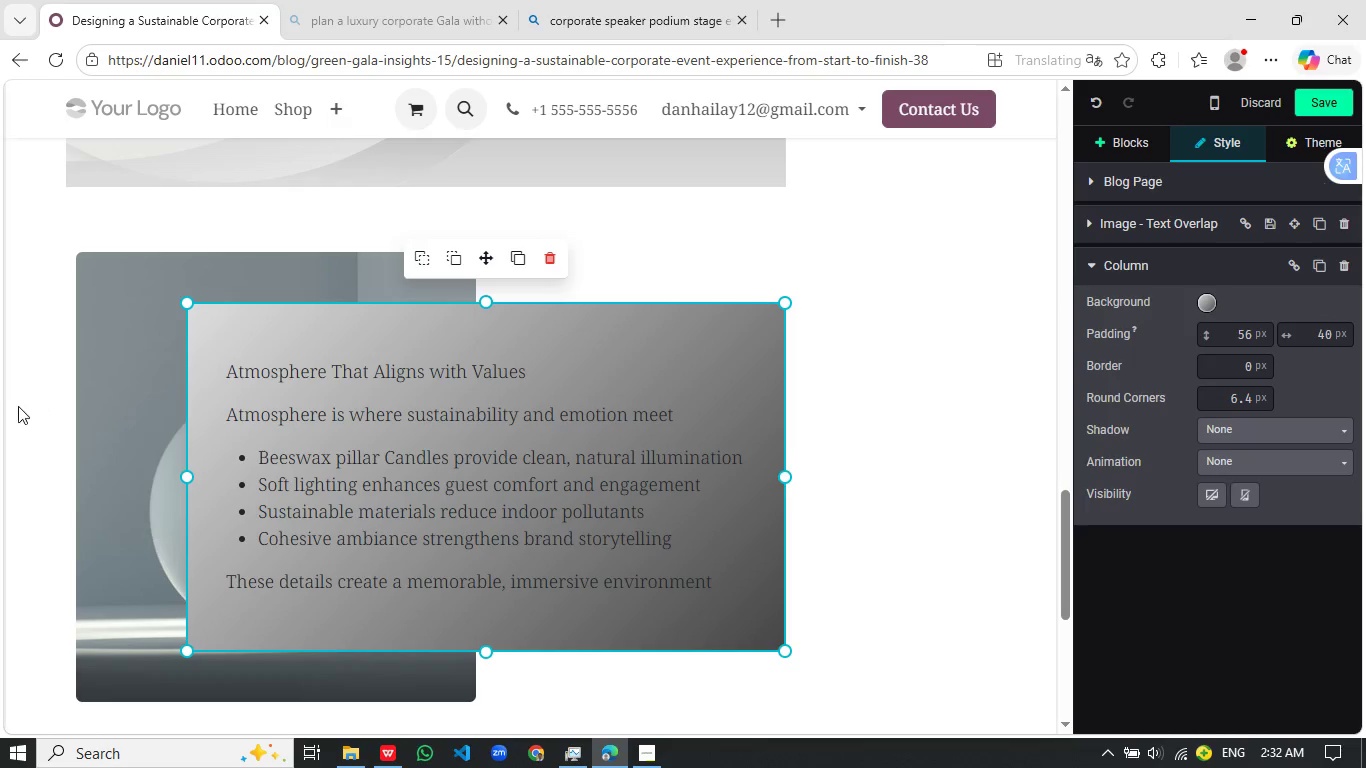 
left_click([137, 422])
 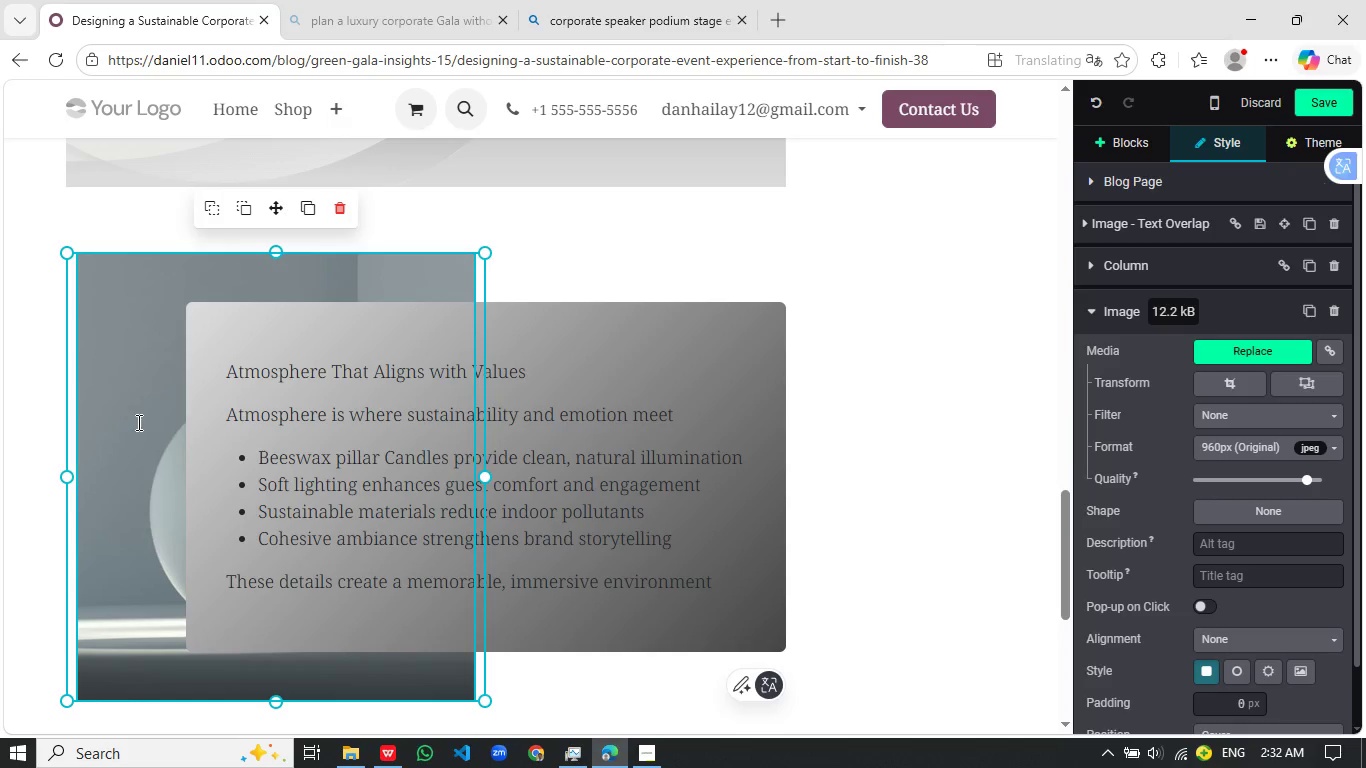 
wait(10.2)
 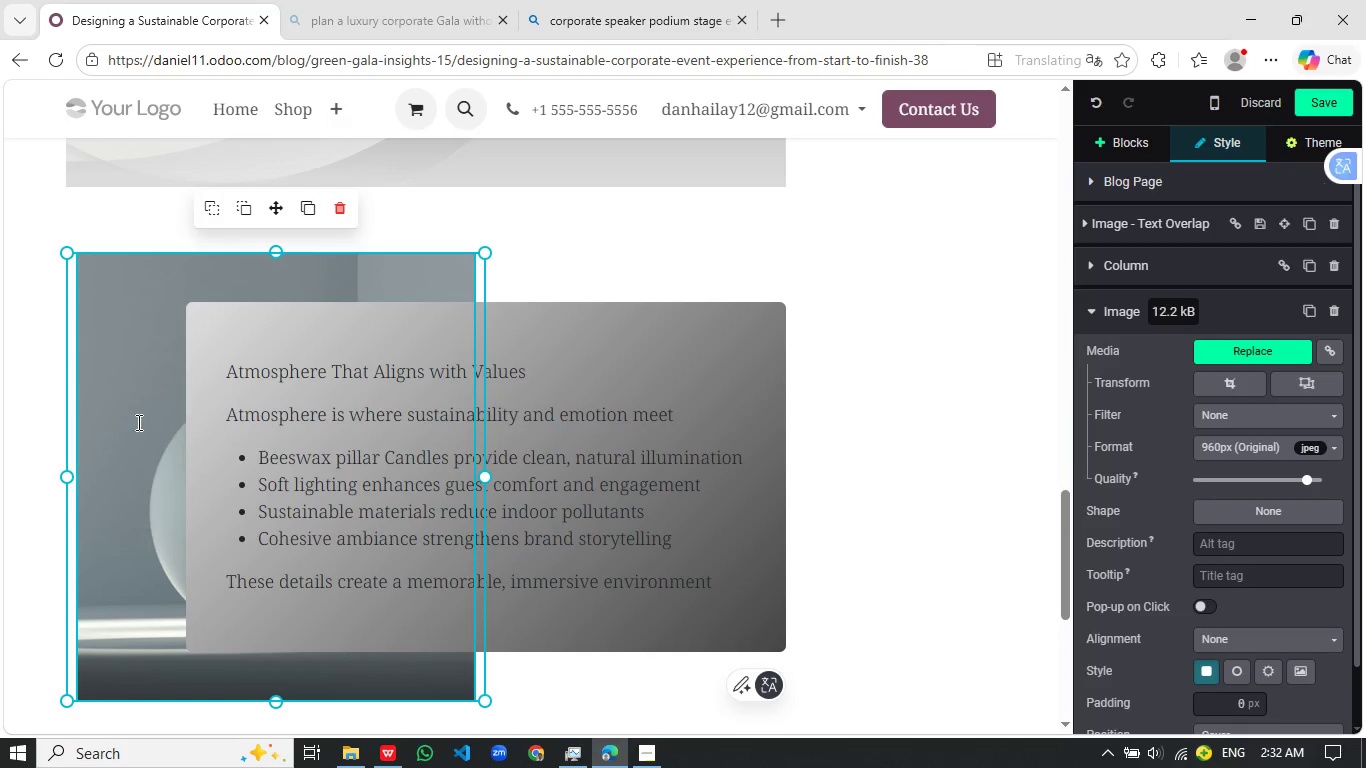 
left_click([1234, 349])
 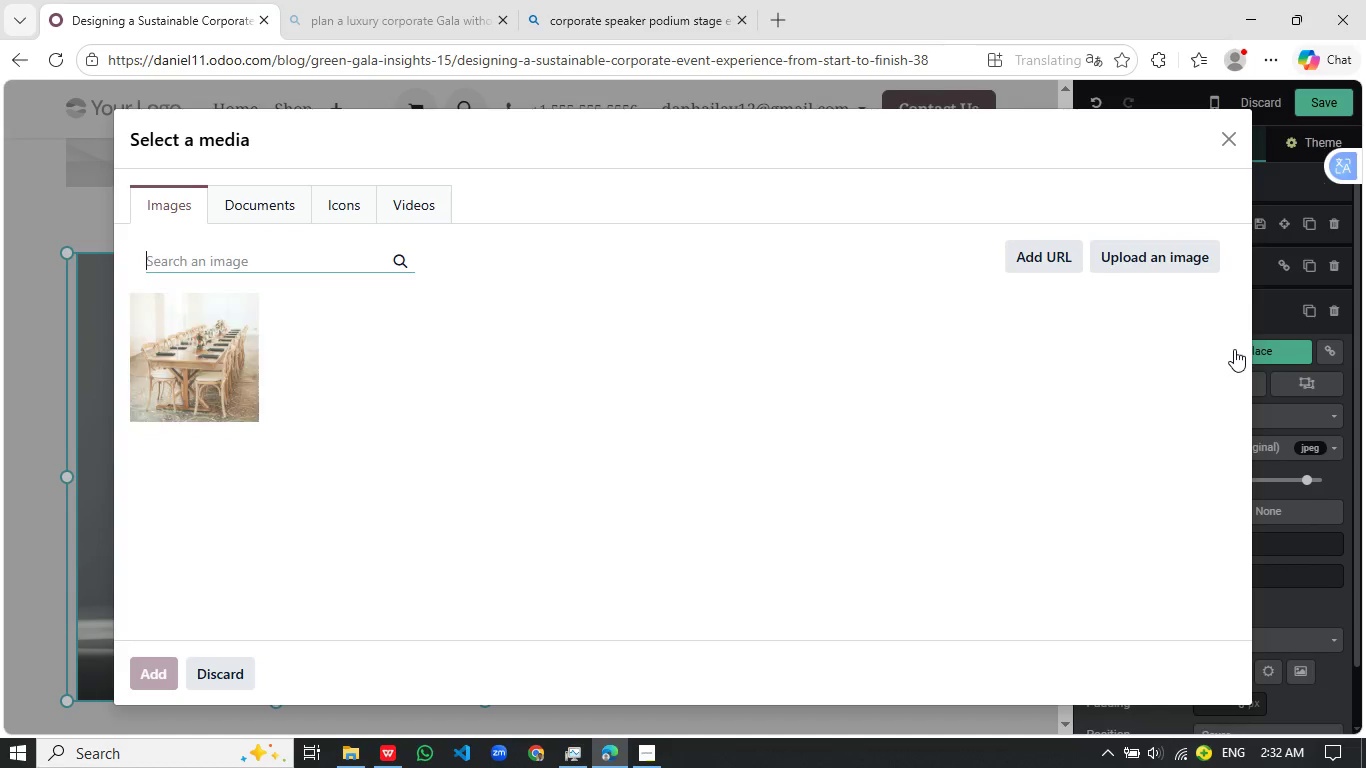 
type(cande)
key(Backspace)
type(lelight corporate dinner warm elegant atmosphere eco event)
 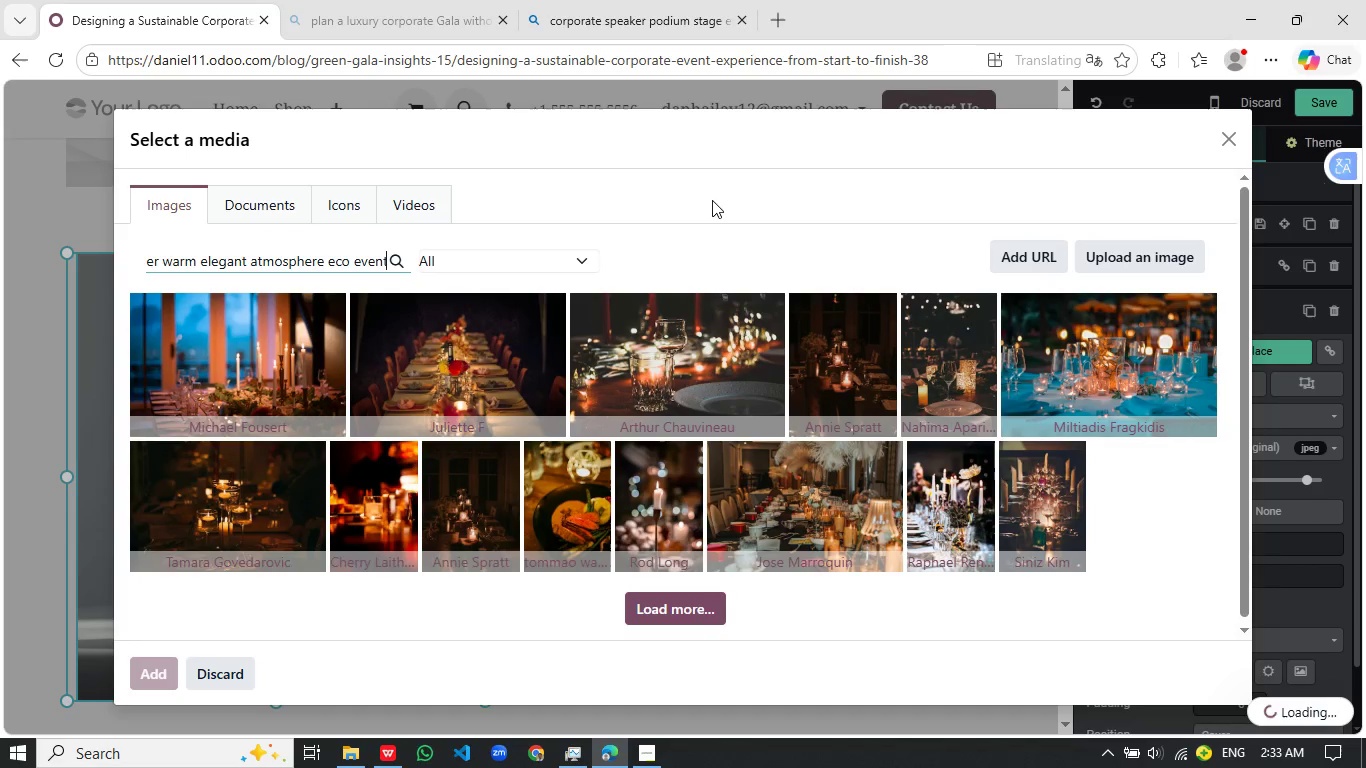 
mouse_move([485, 370])
 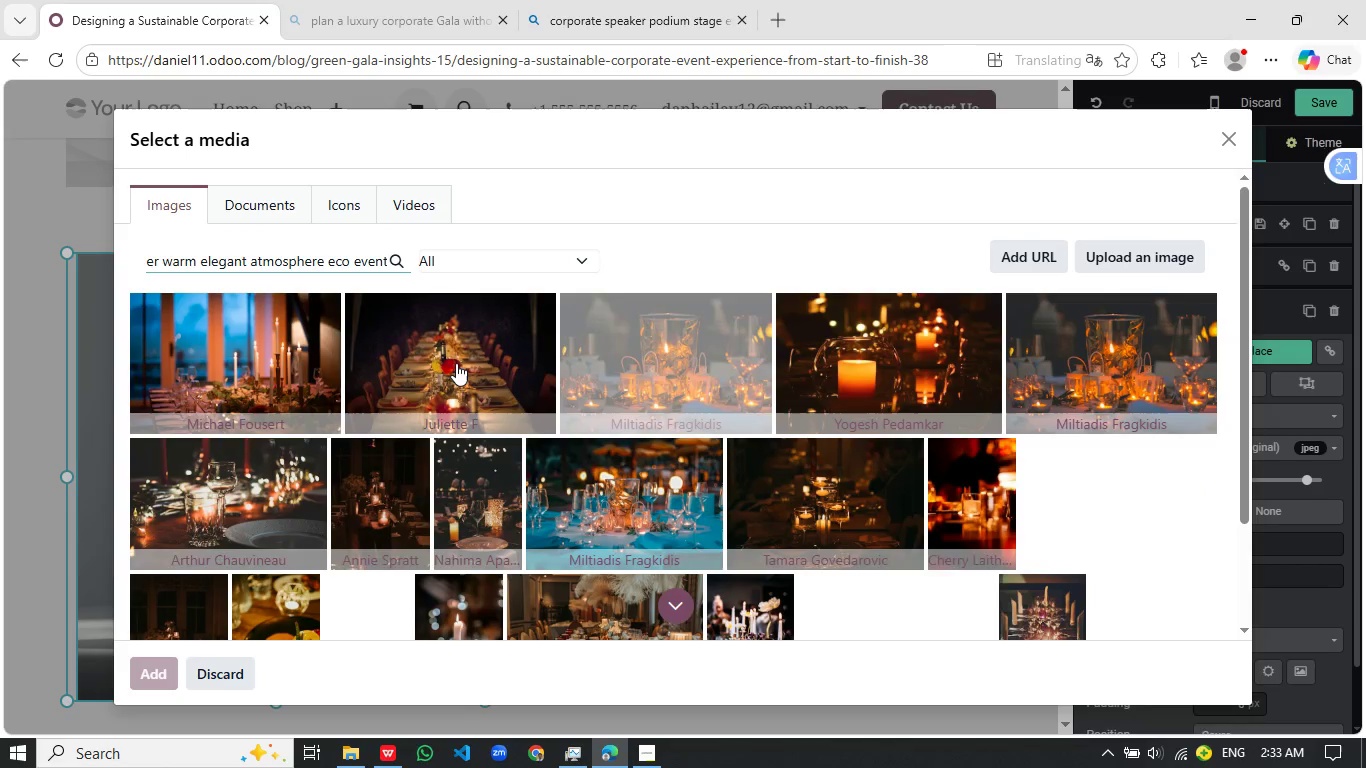 
left_click([456, 363])
 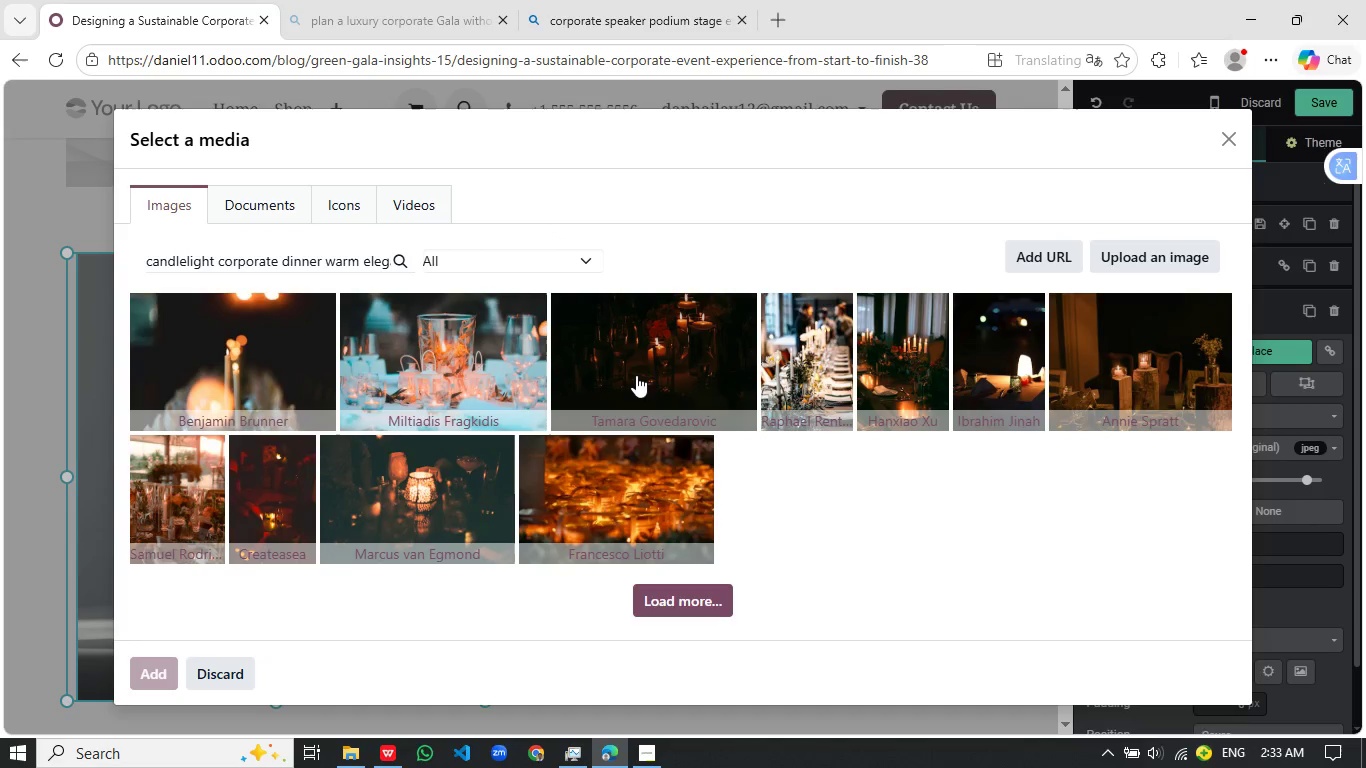 
wait(28.06)
 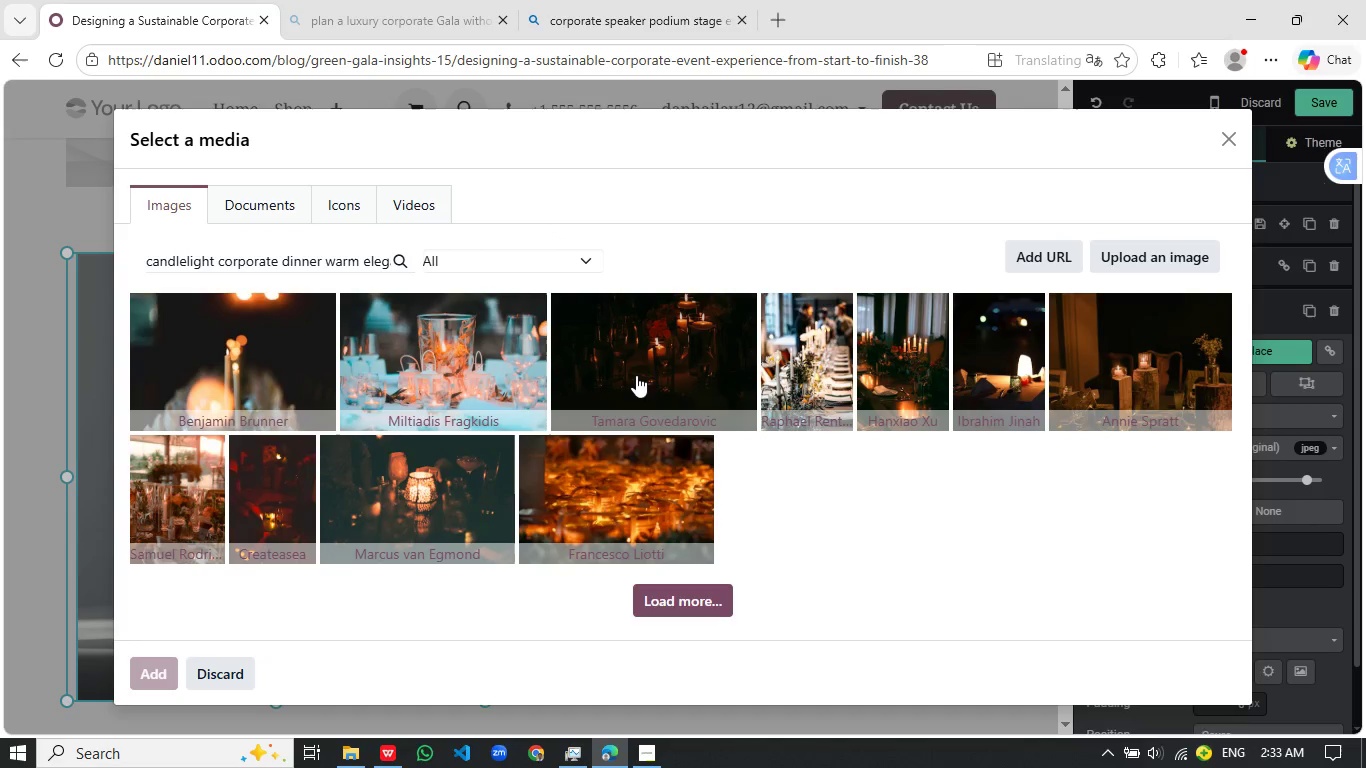 
scroll: coordinate [402, 519], scroll_direction: none, amount: 0.0
 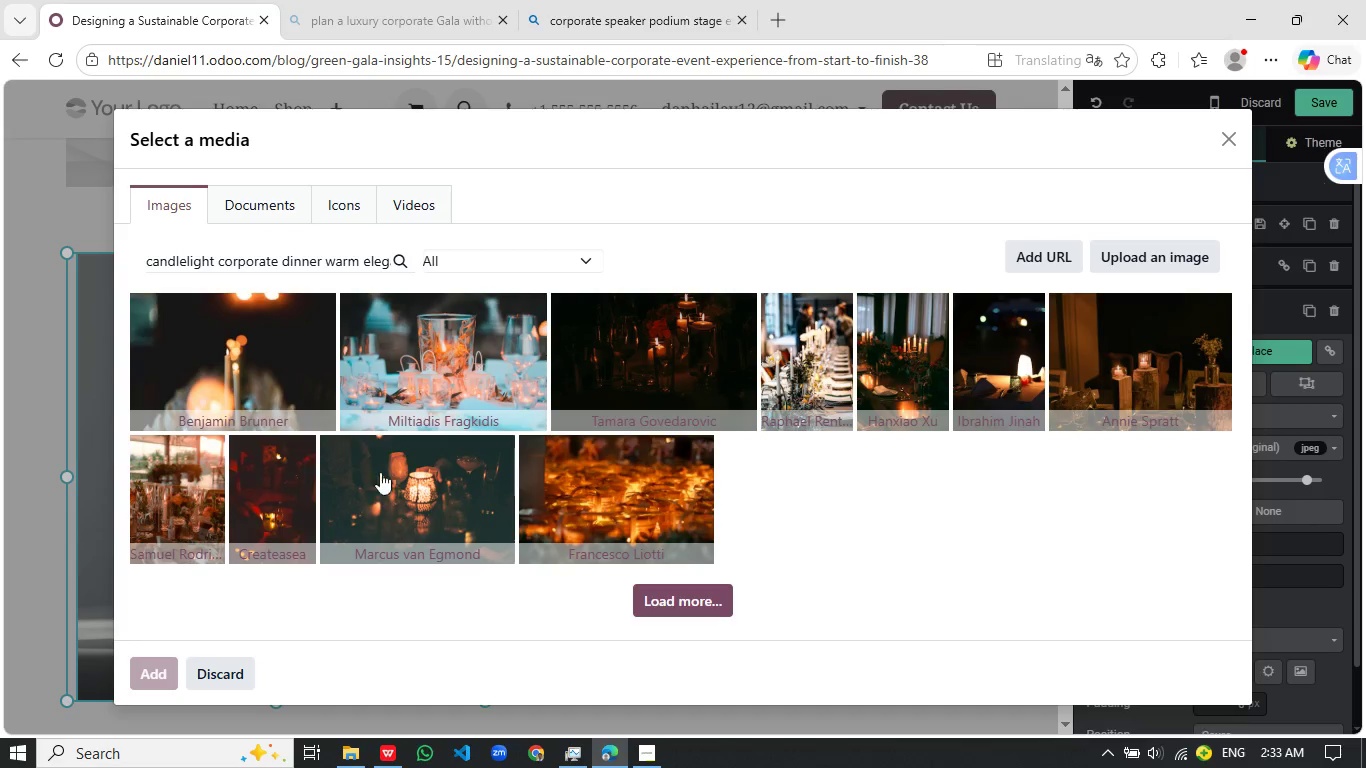 
left_click([366, 253])
 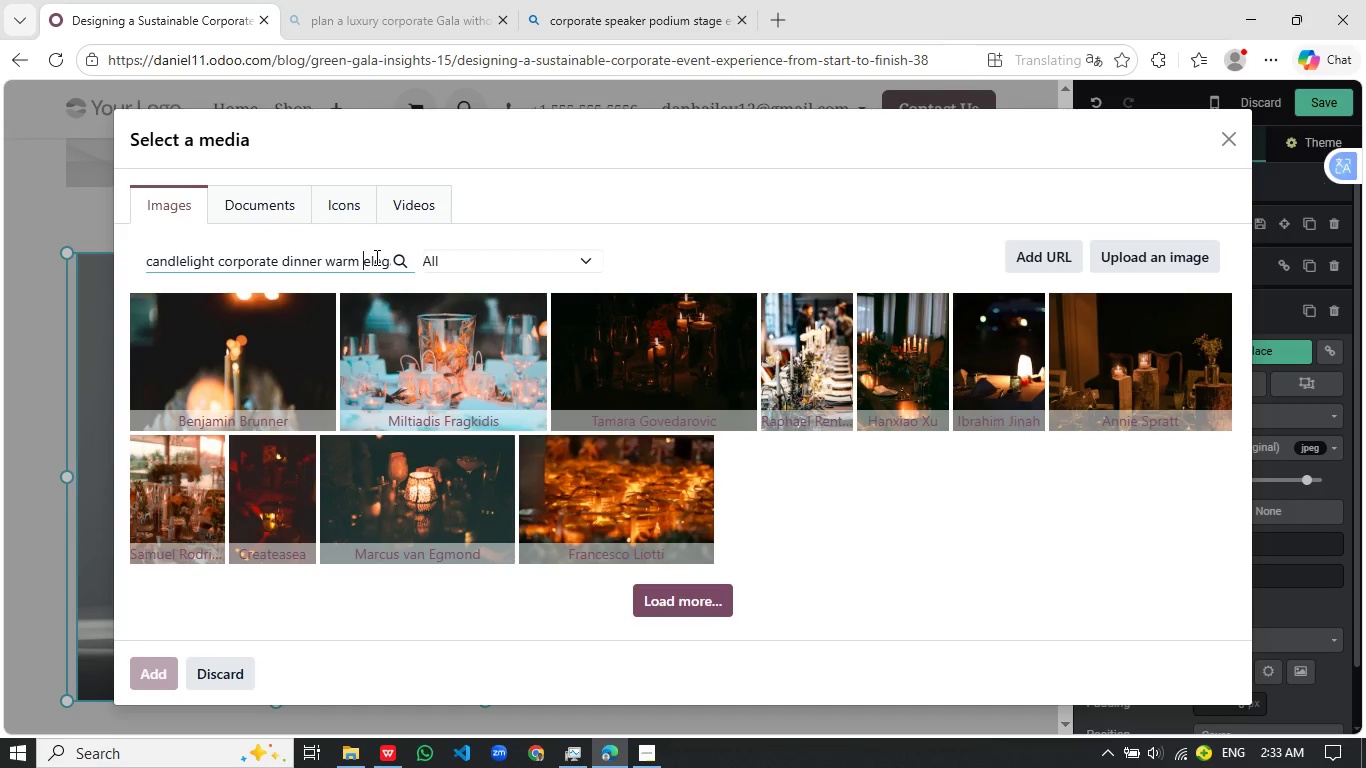 
left_click_drag(start_coordinate=[364, 259], to_coordinate=[527, 266])
 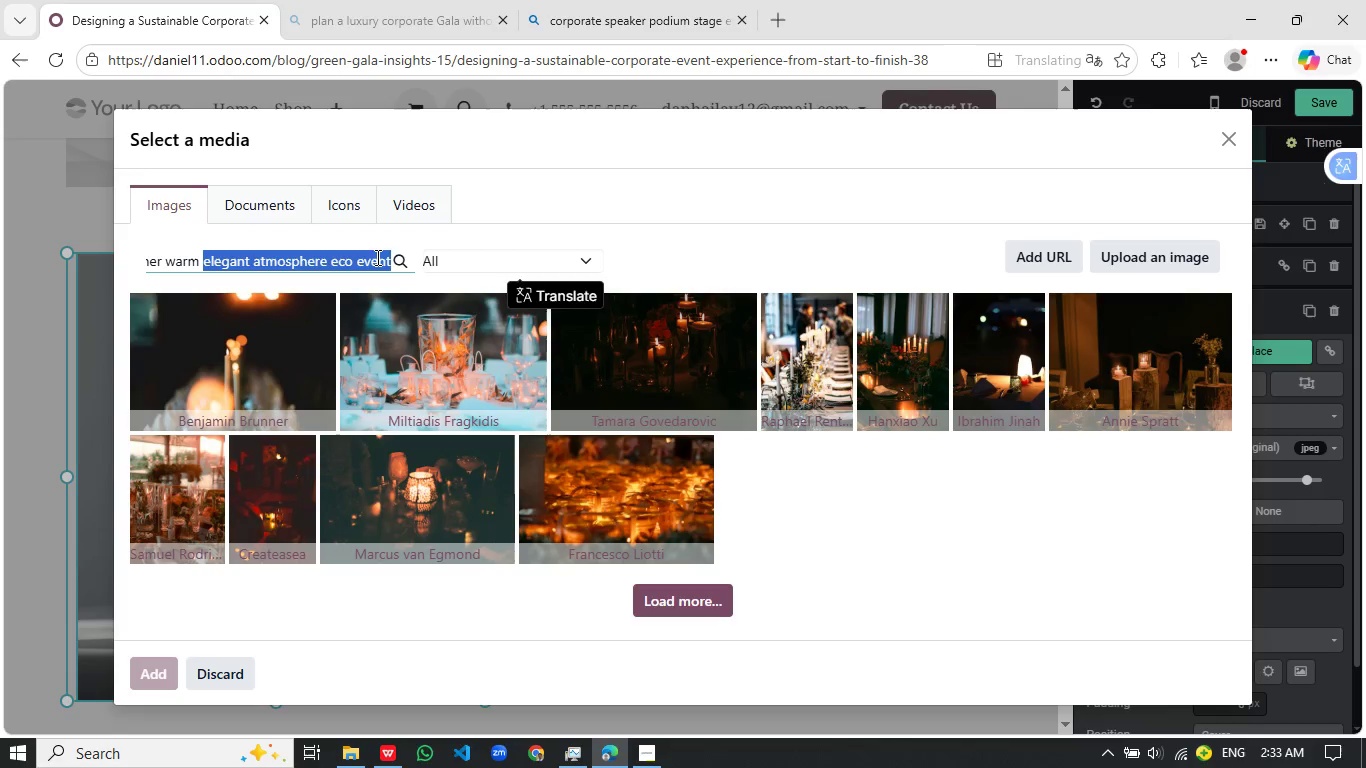 
left_click([376, 257])
 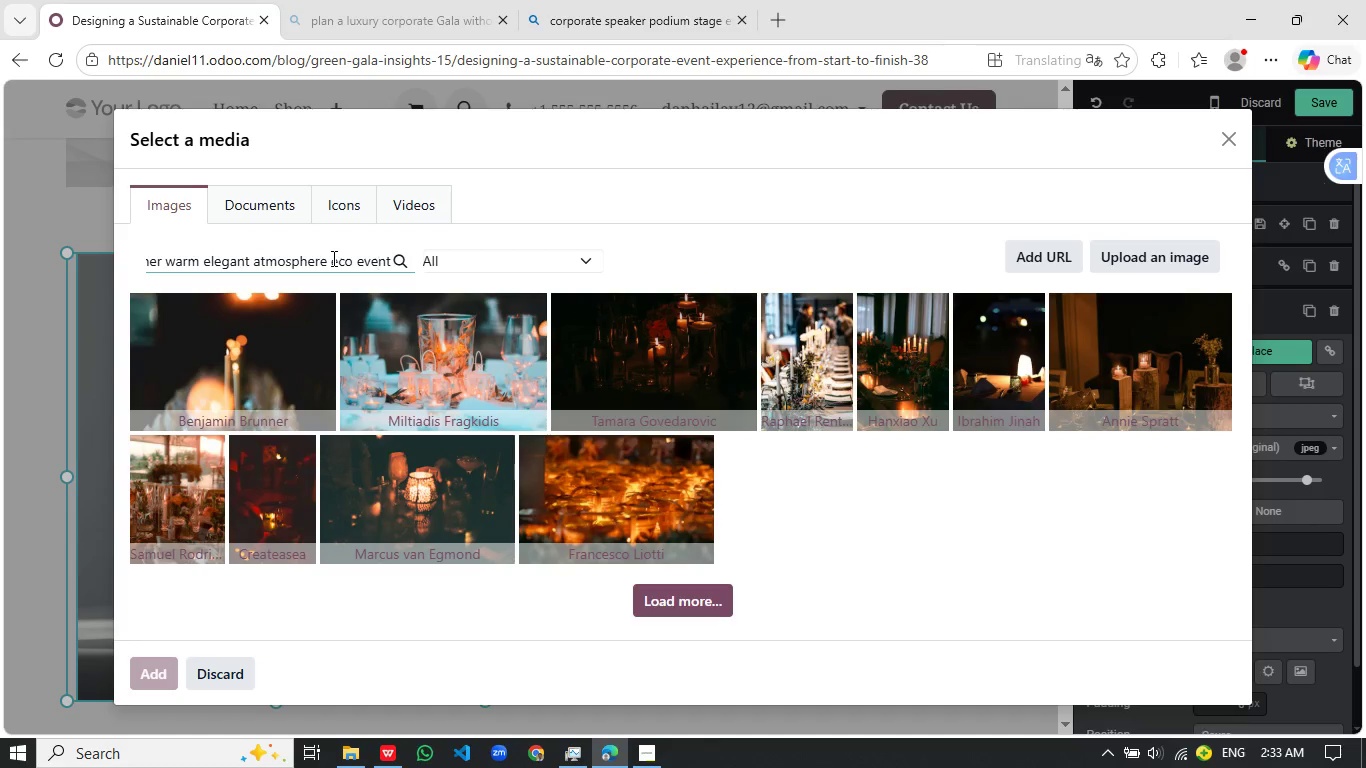 
left_click_drag(start_coordinate=[332, 258], to_coordinate=[439, 264])
 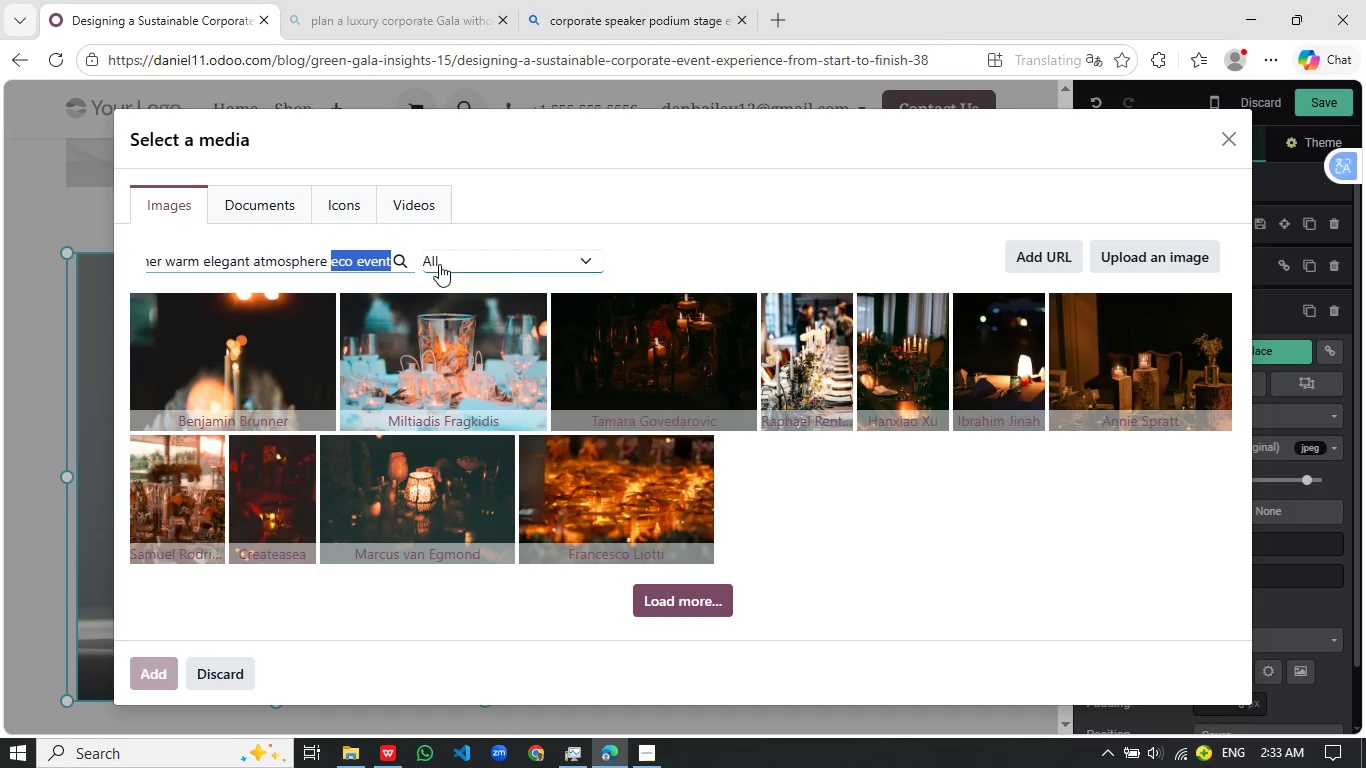 
key(Control+X)
 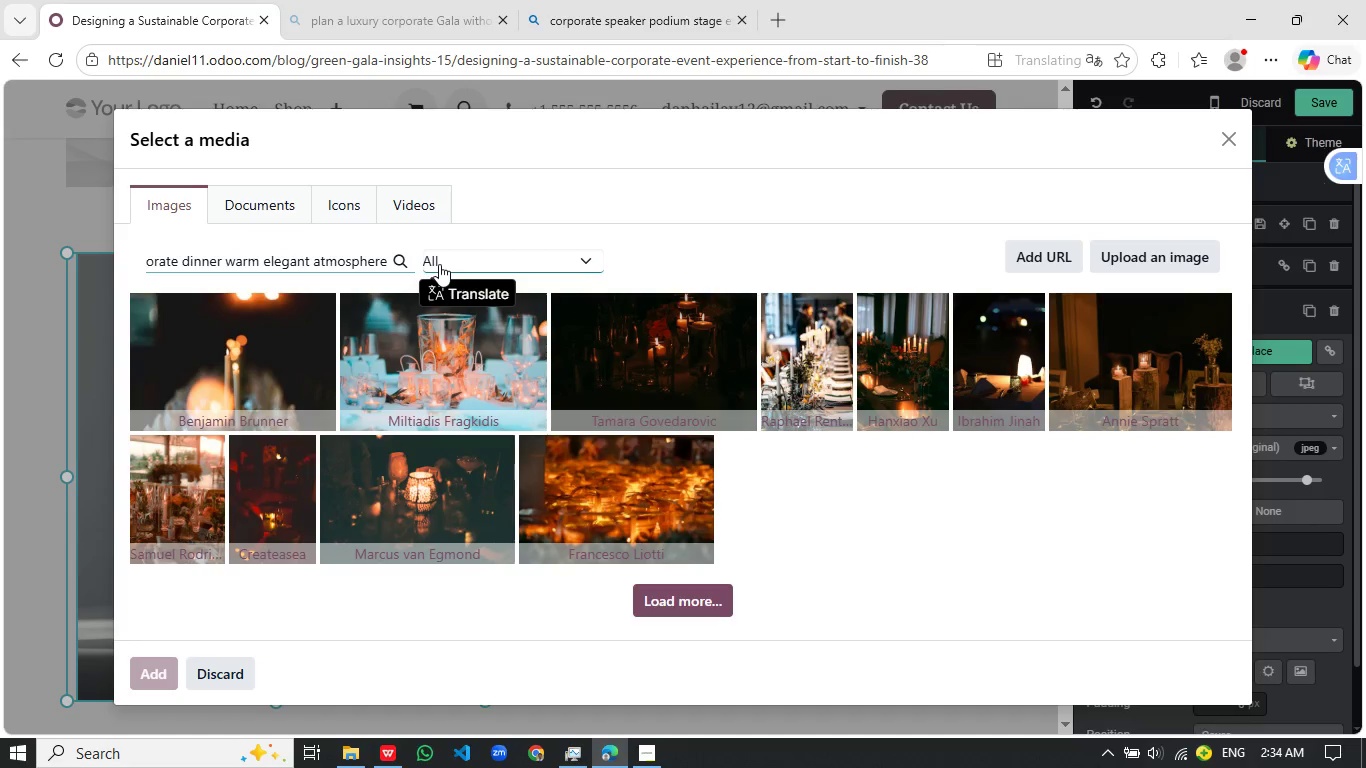 
wait(5.56)
 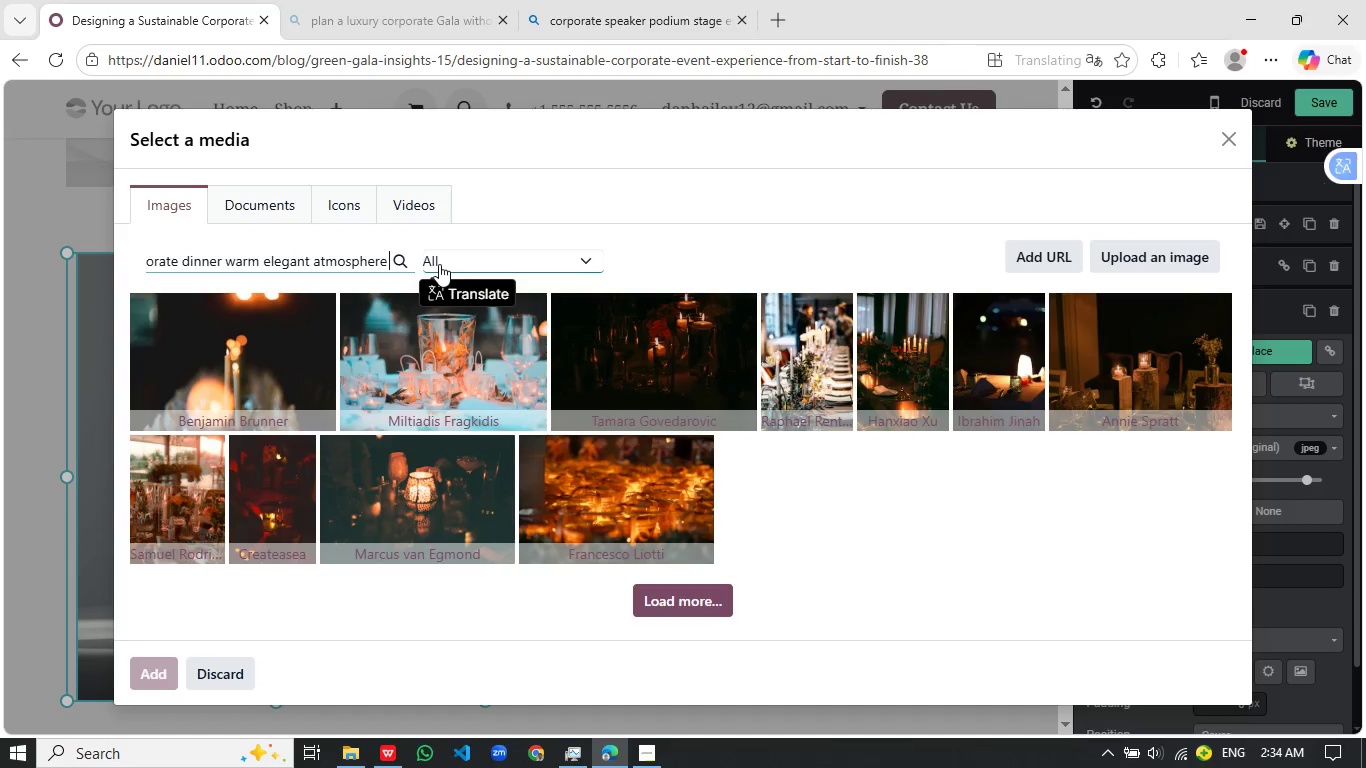 
key(Enter)
 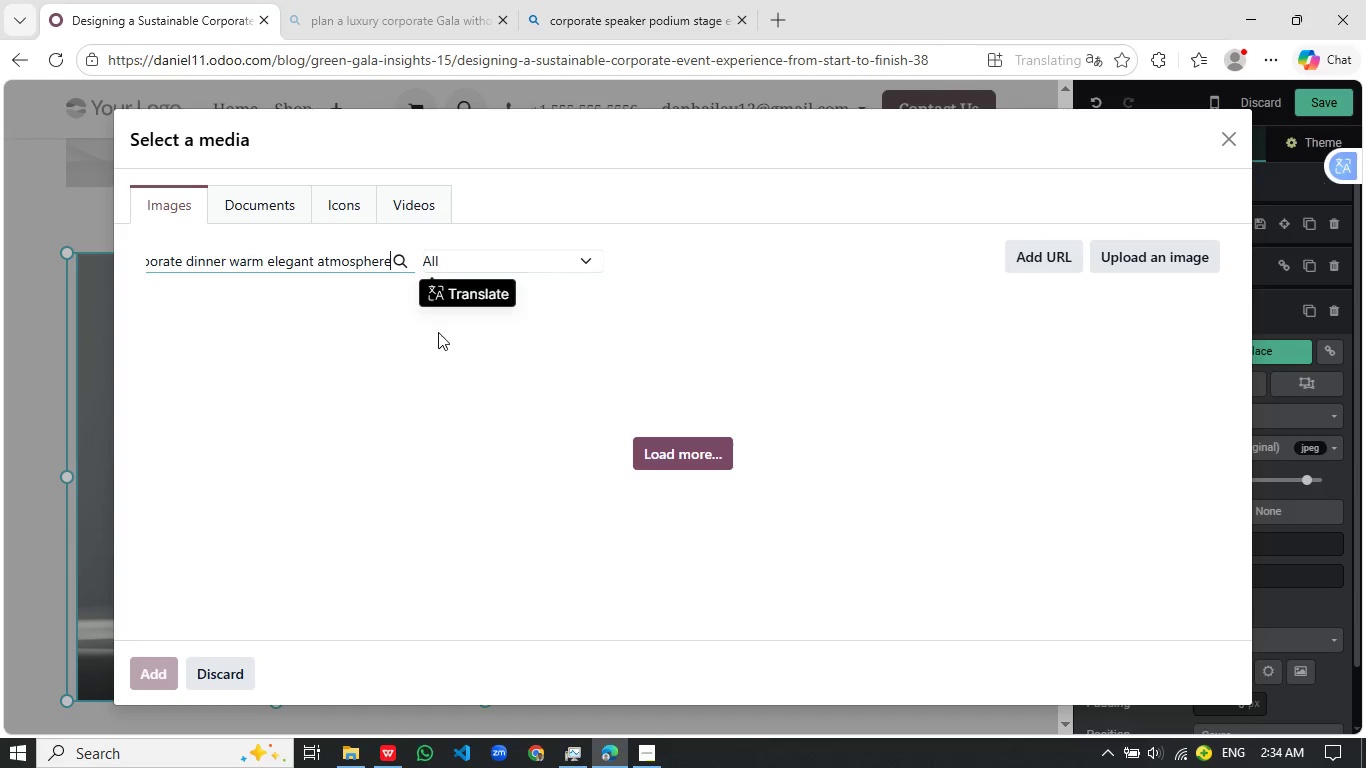 
wait(15.8)
 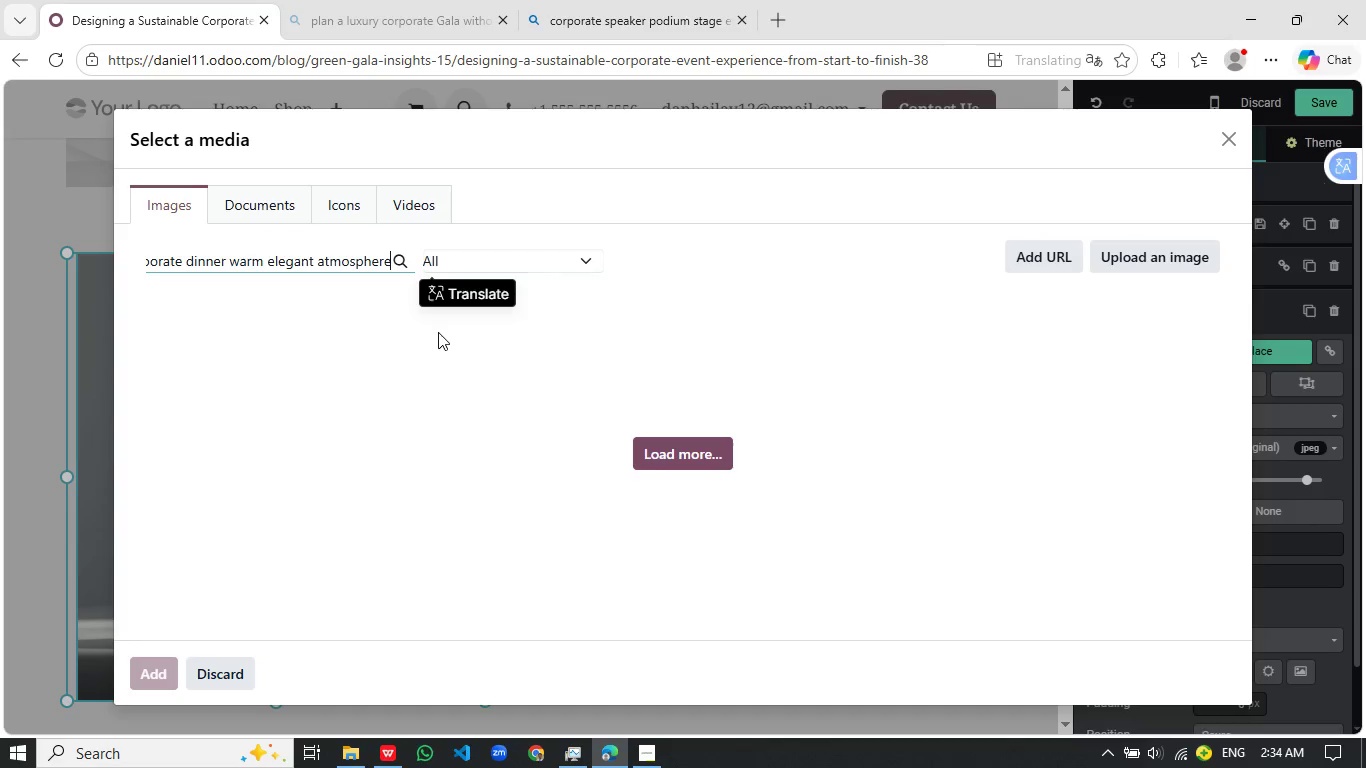 
key(Space)
 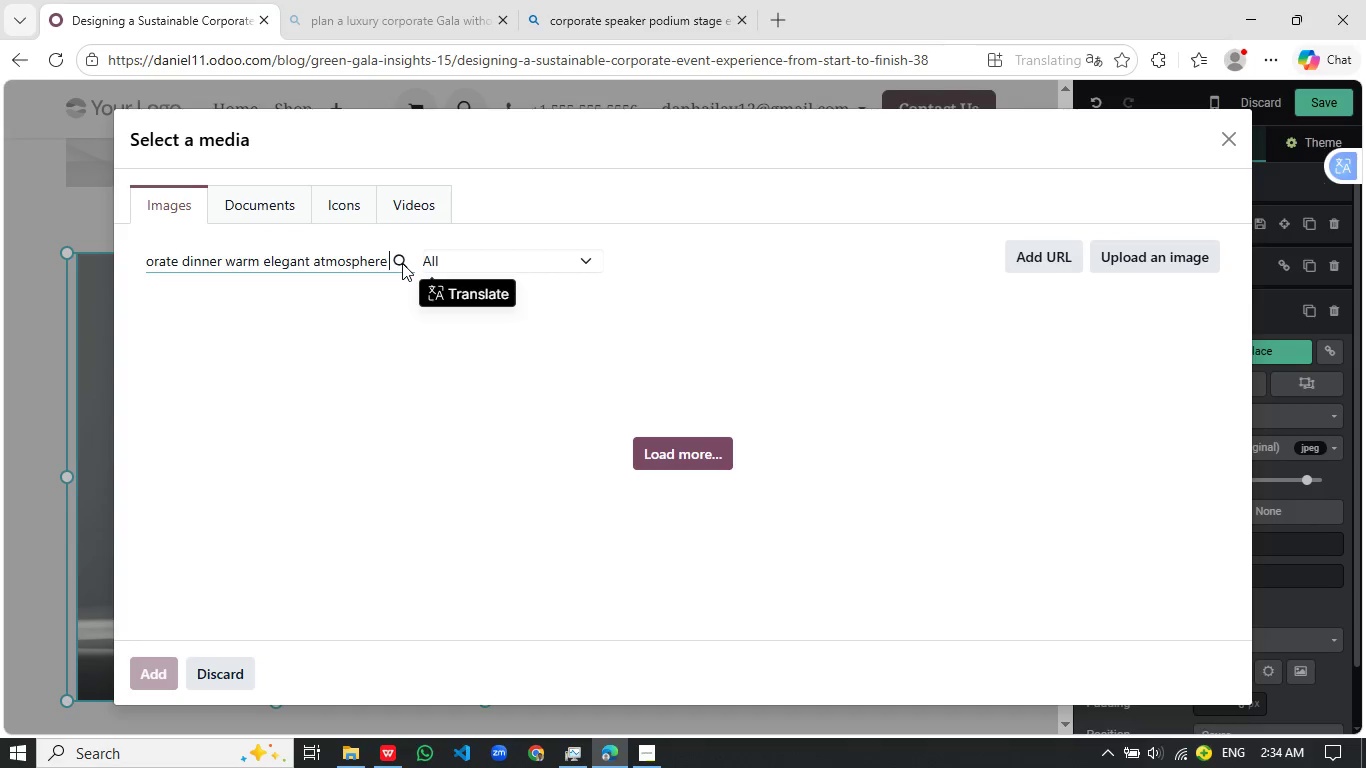 
wait(5.45)
 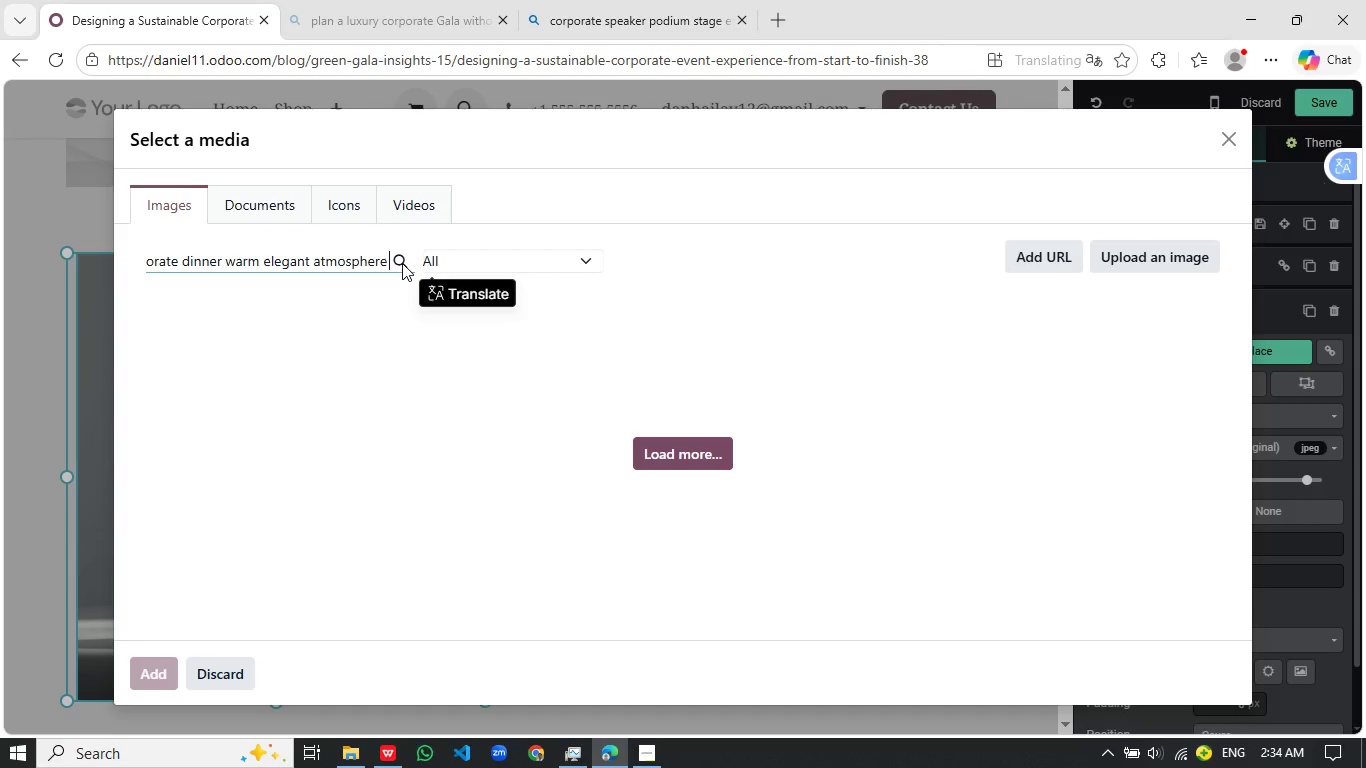 
key(Control+V)
 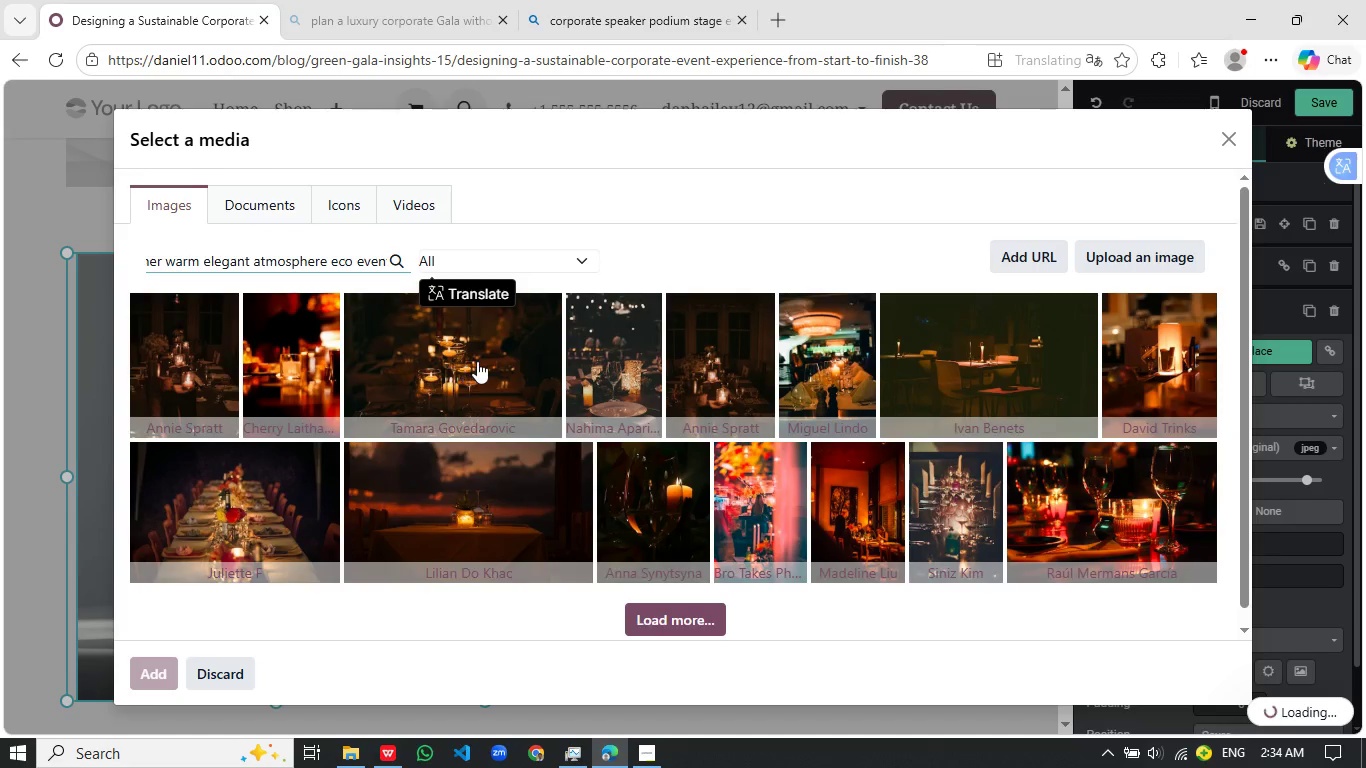 
left_click([477, 361])
 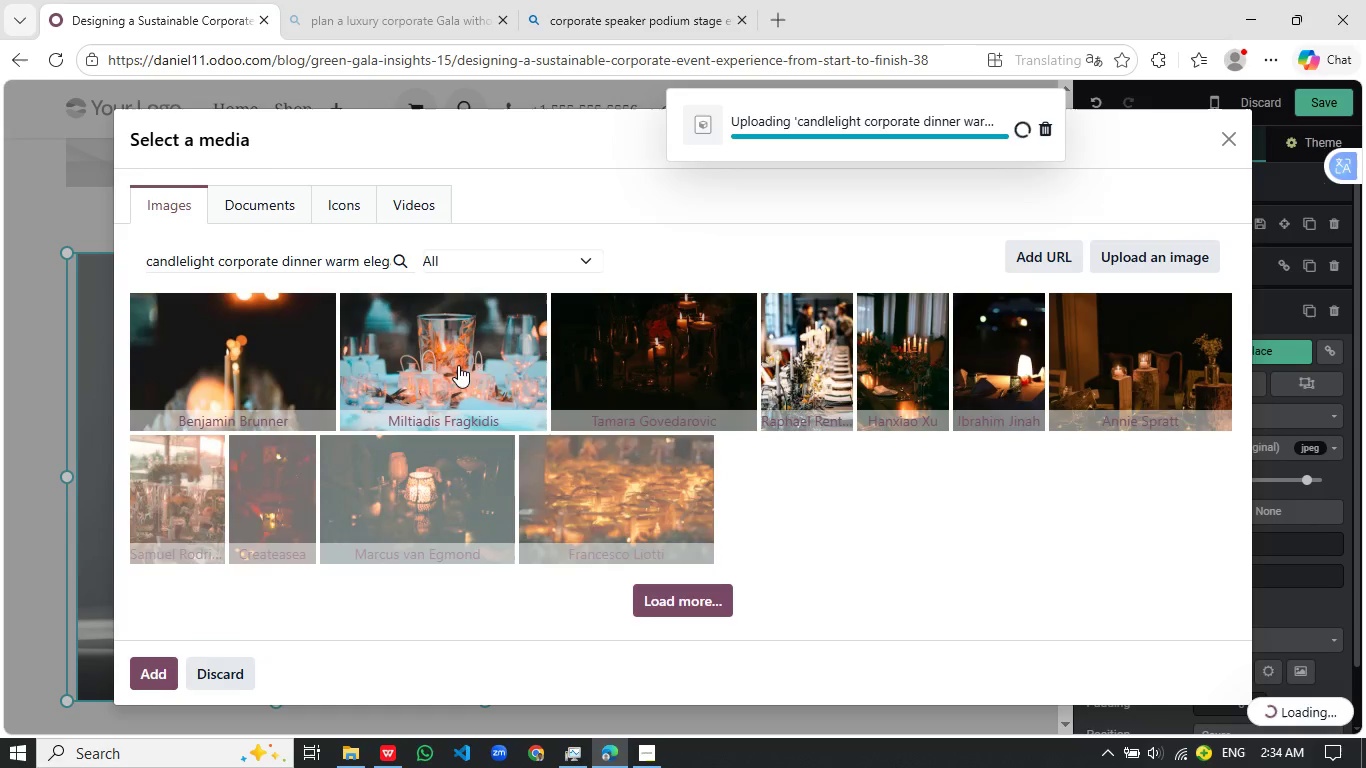 
mouse_move([771, 356])
 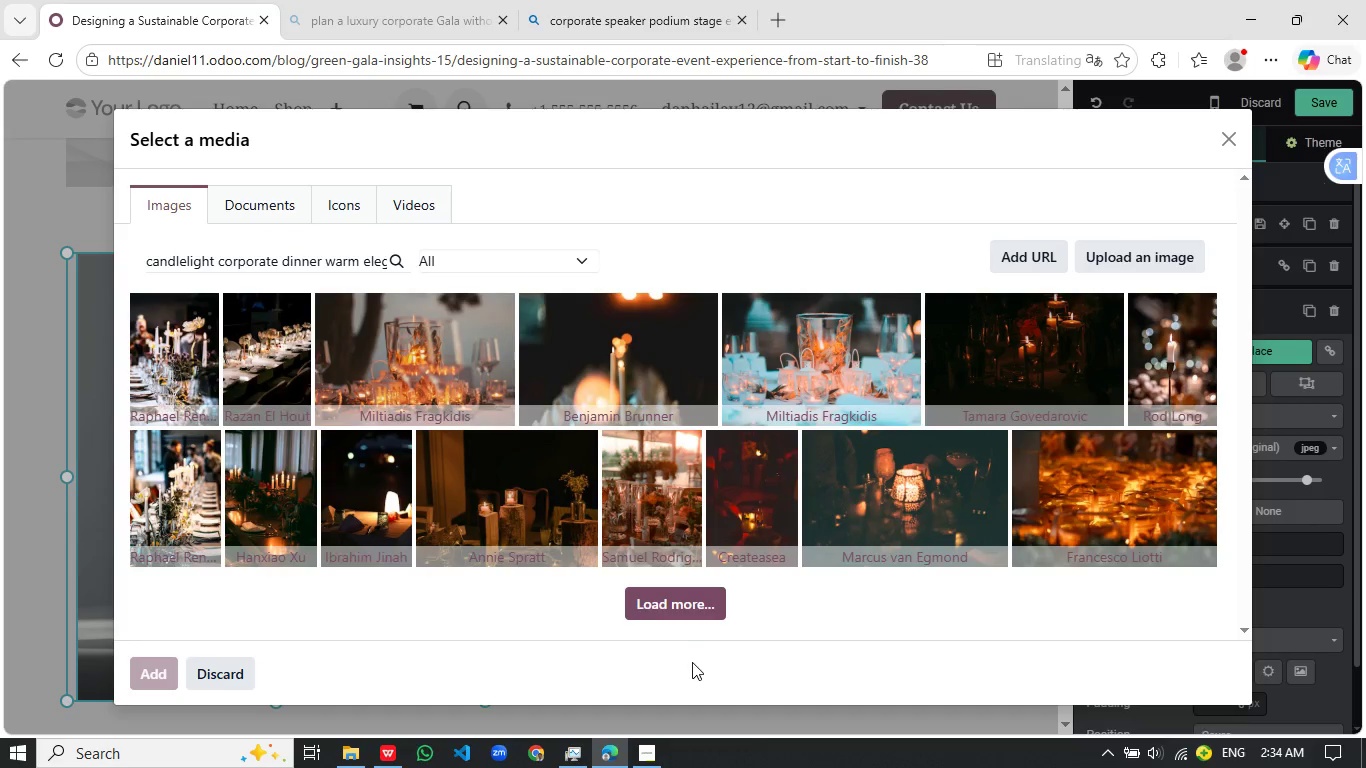 
wait(5.38)
 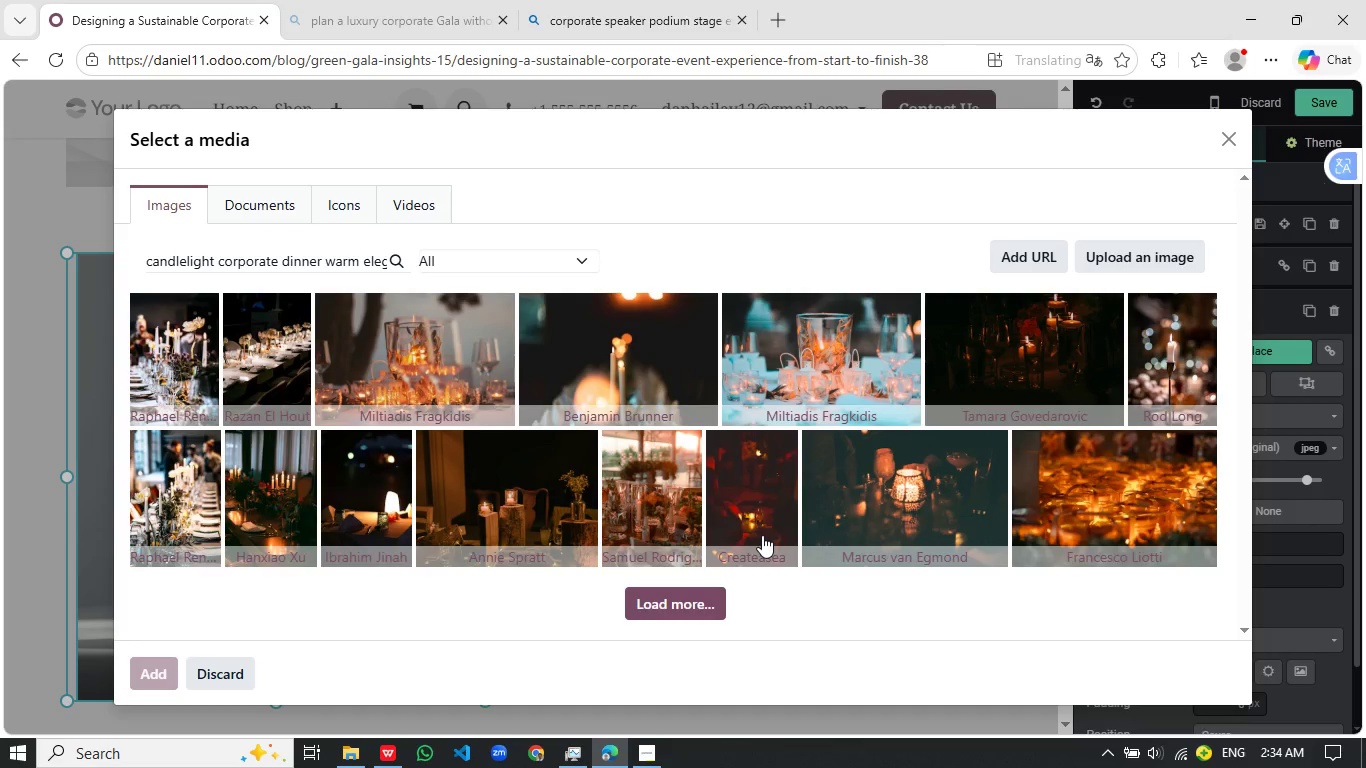 
left_click([576, 767])
 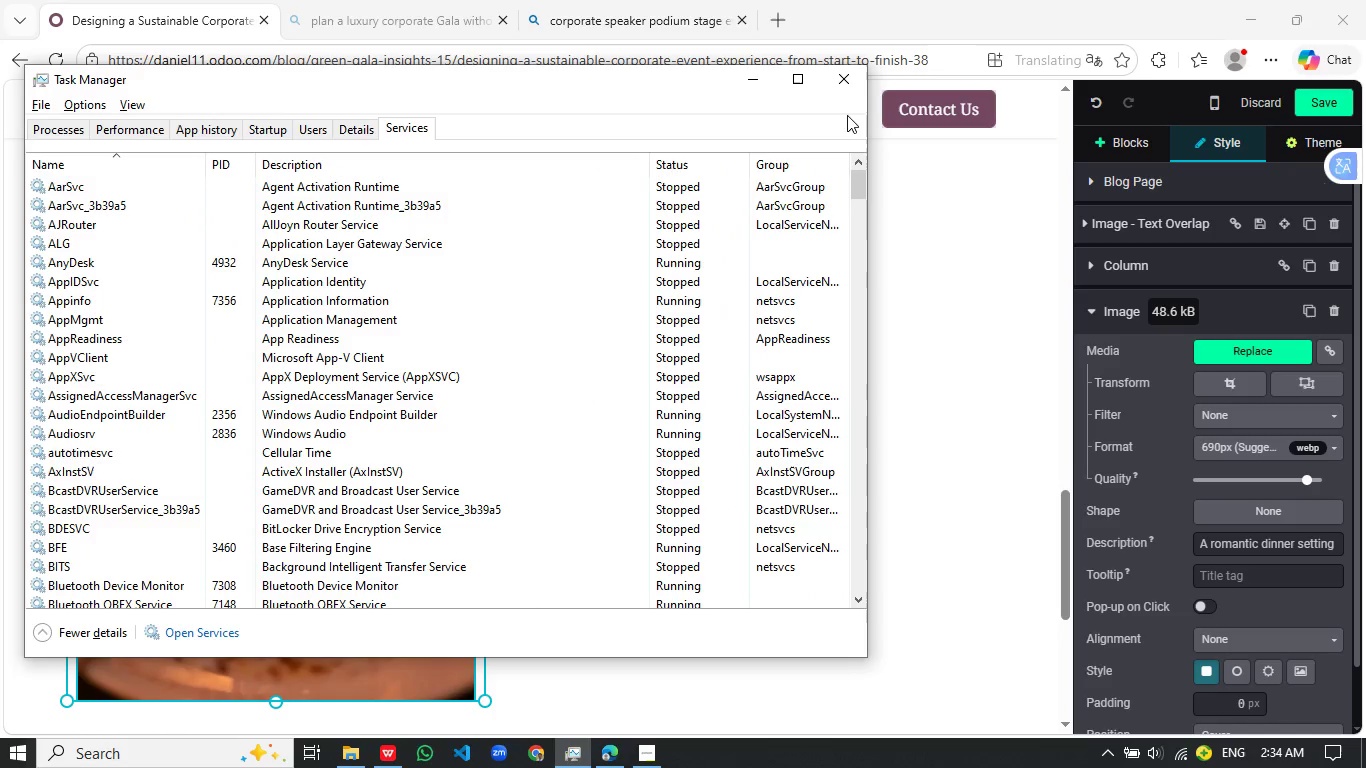 
wait(13.23)
 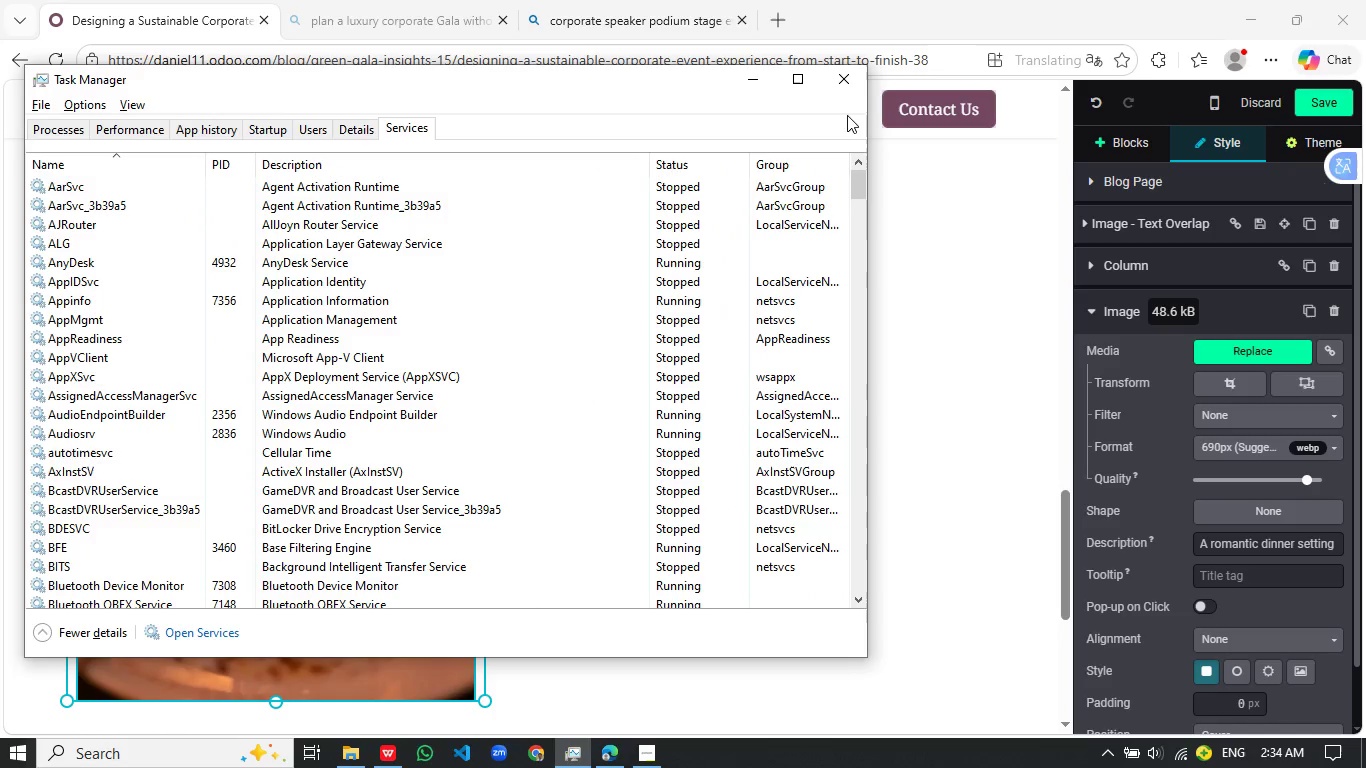 
left_click([199, 381])
 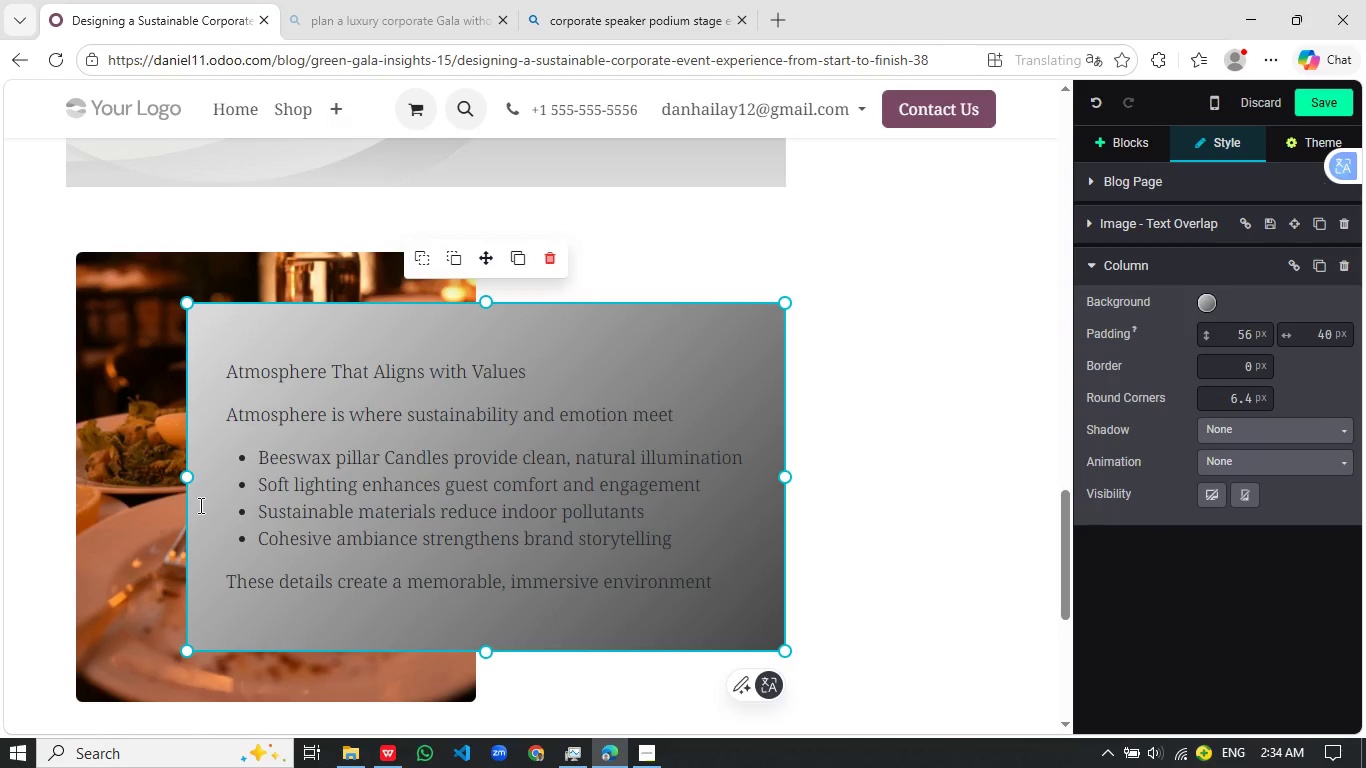 
left_click_drag(start_coordinate=[189, 475], to_coordinate=[240, 470])
 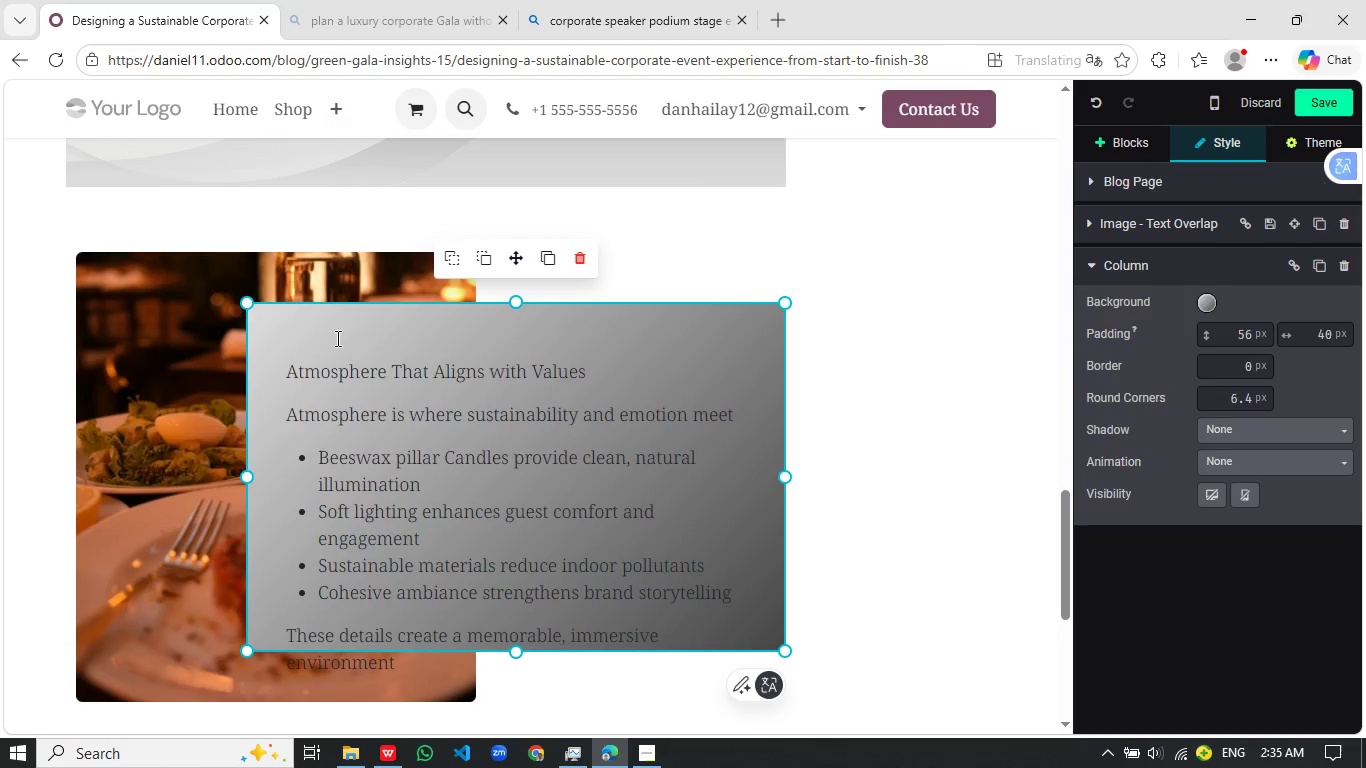 
left_click([640, 374])
 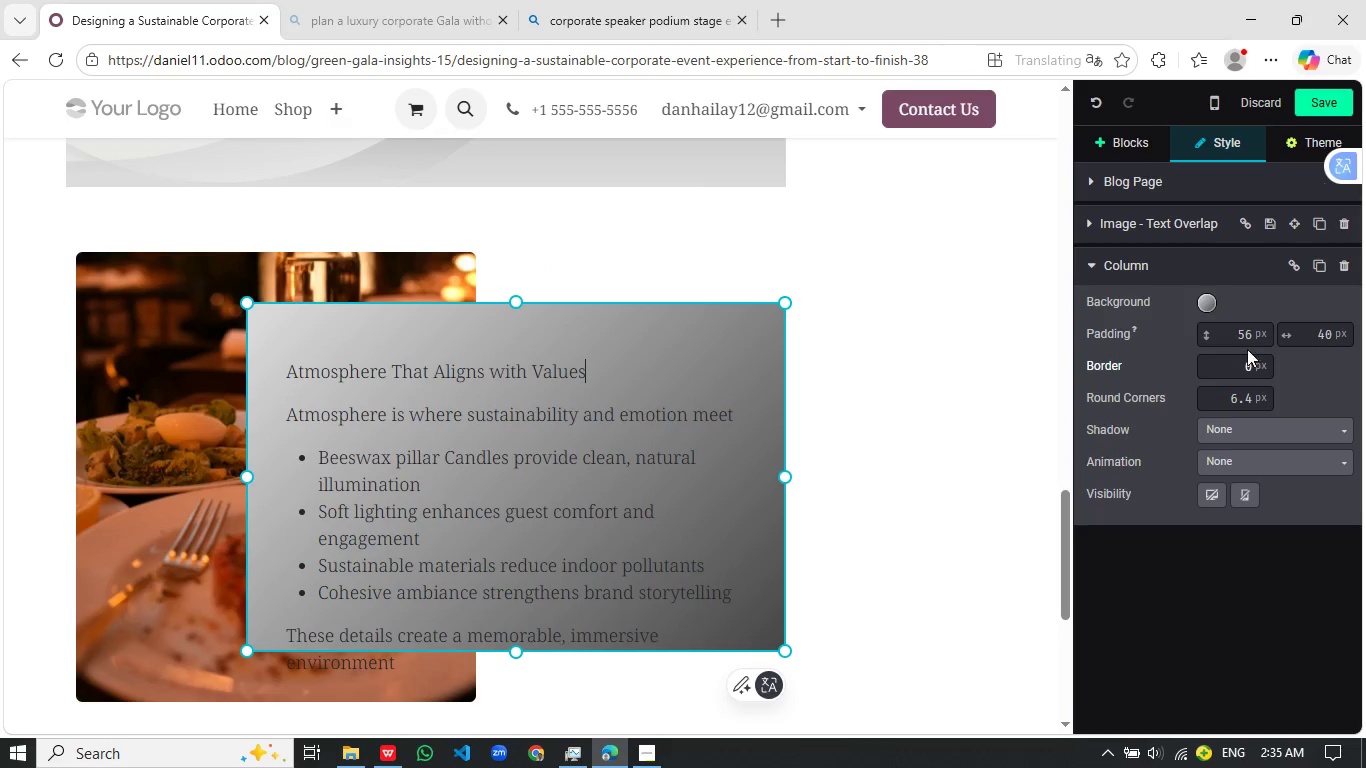 
left_click([1245, 336])
 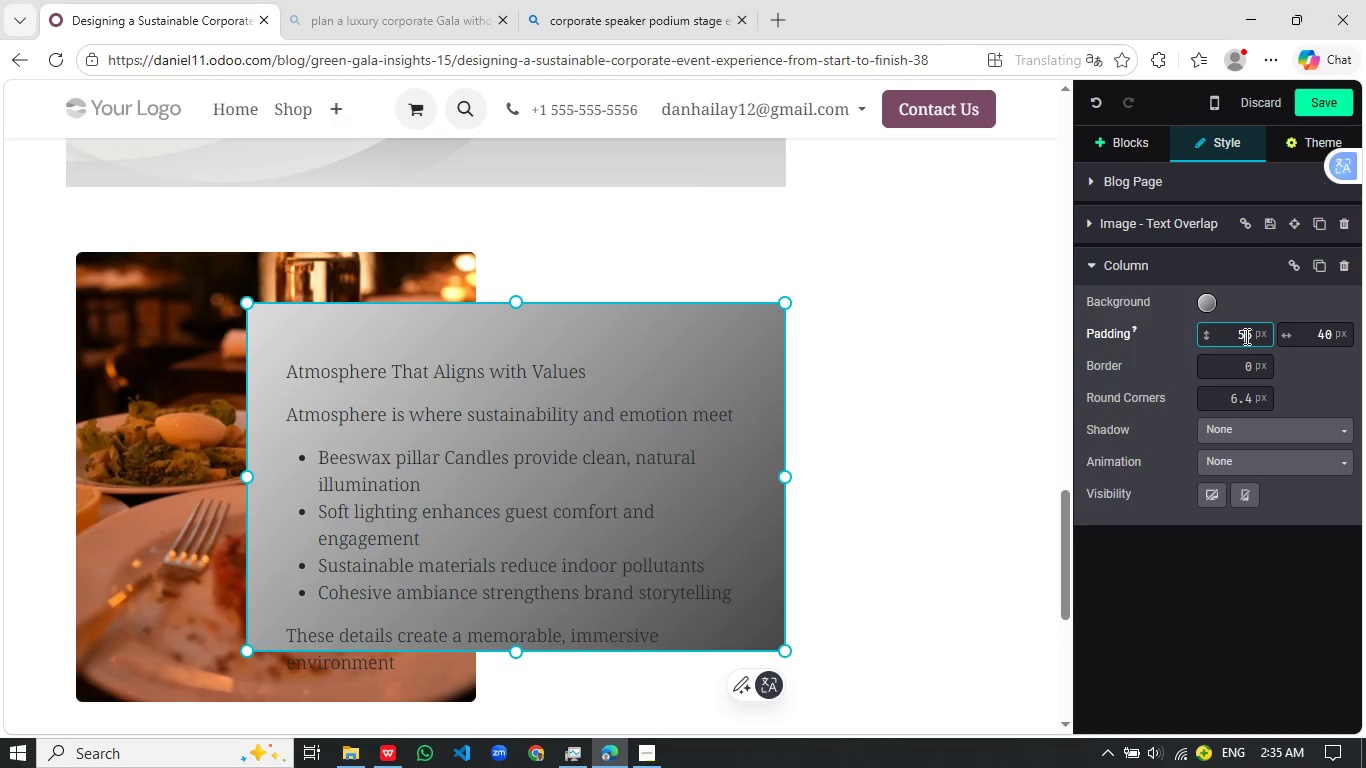 
scroll: coordinate [1244, 328], scroll_direction: down, amount: 88.0
 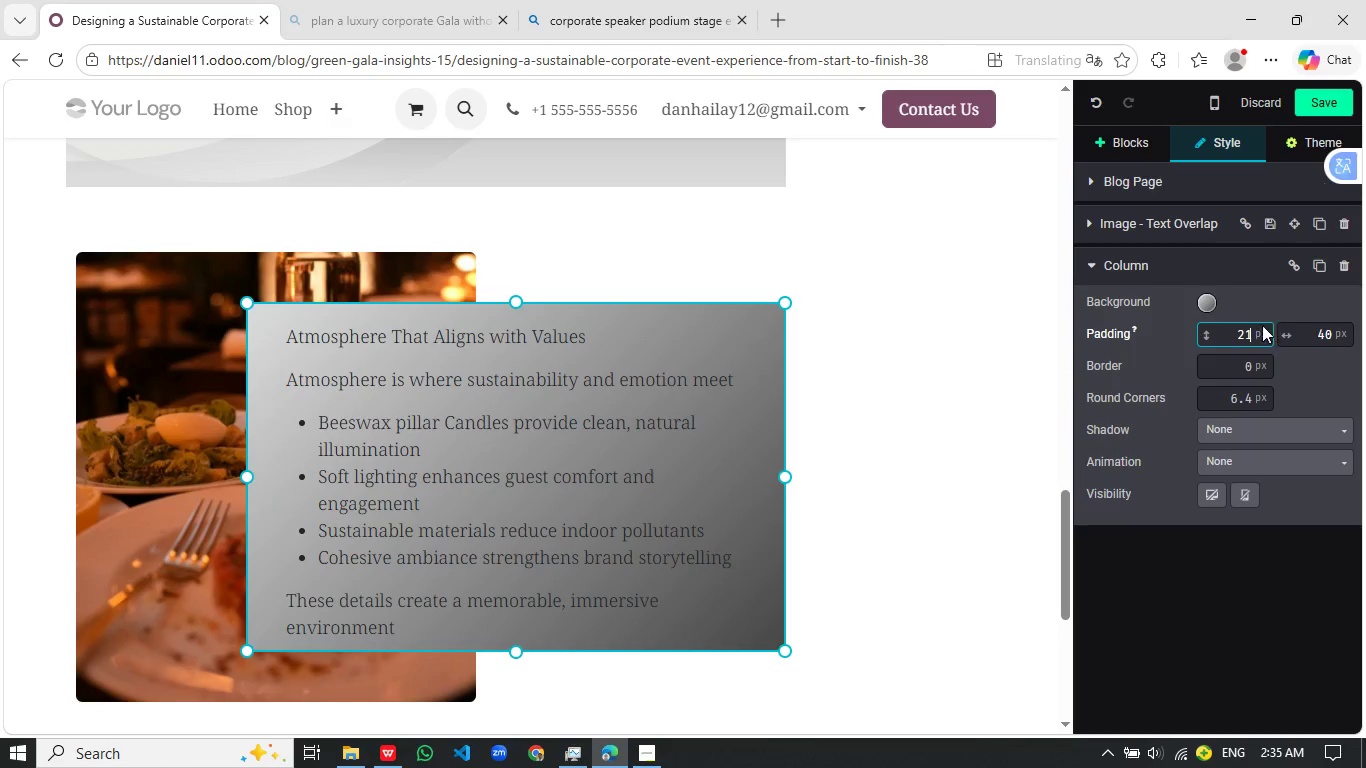 
scroll: coordinate [1247, 329], scroll_direction: down, amount: 2.0
 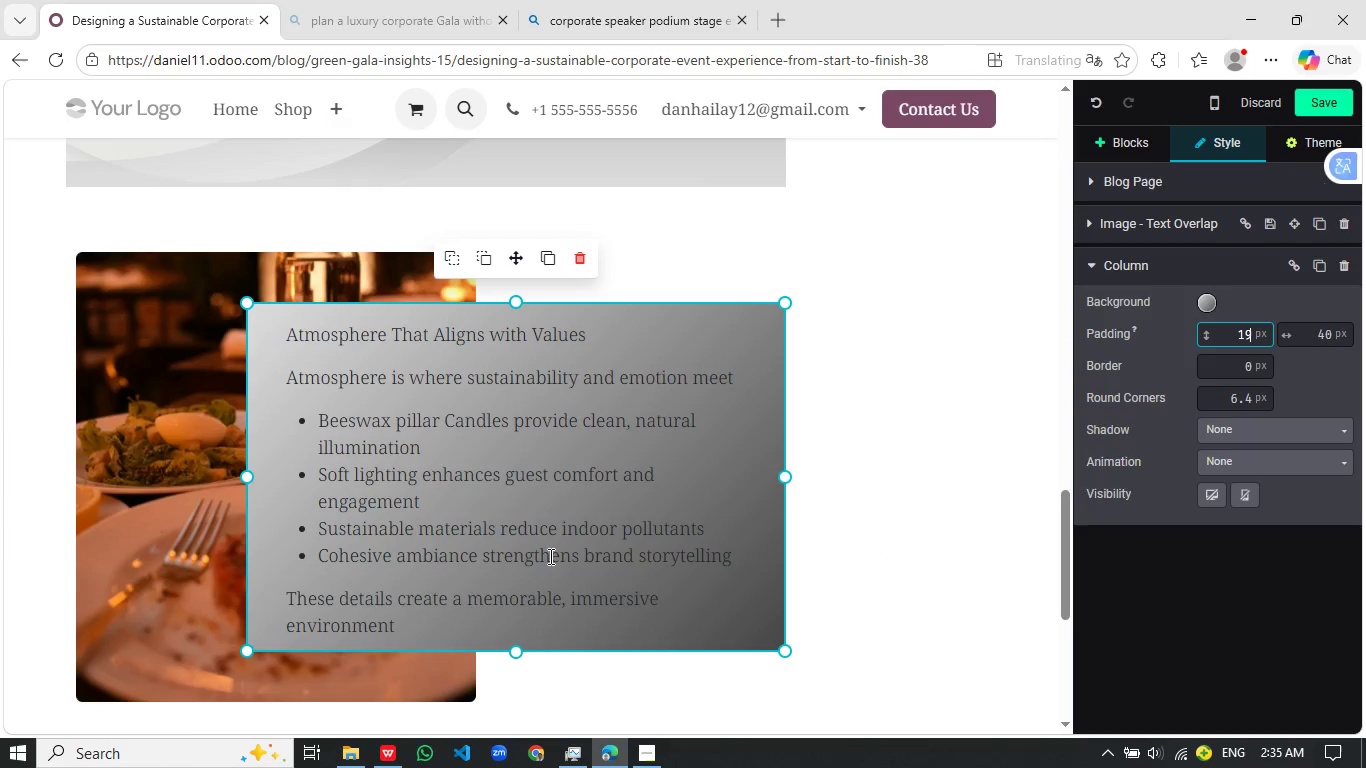 
wait(5.96)
 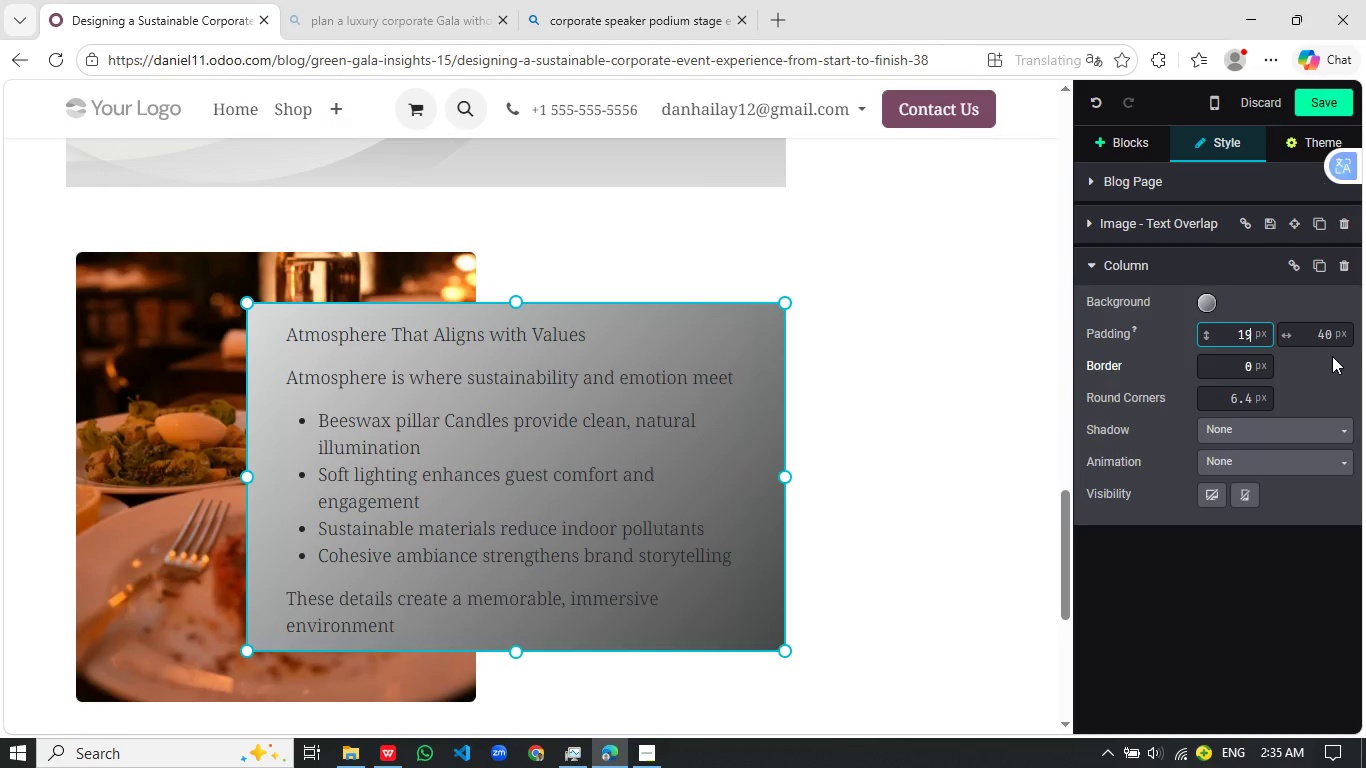 
left_click([1330, 327])
 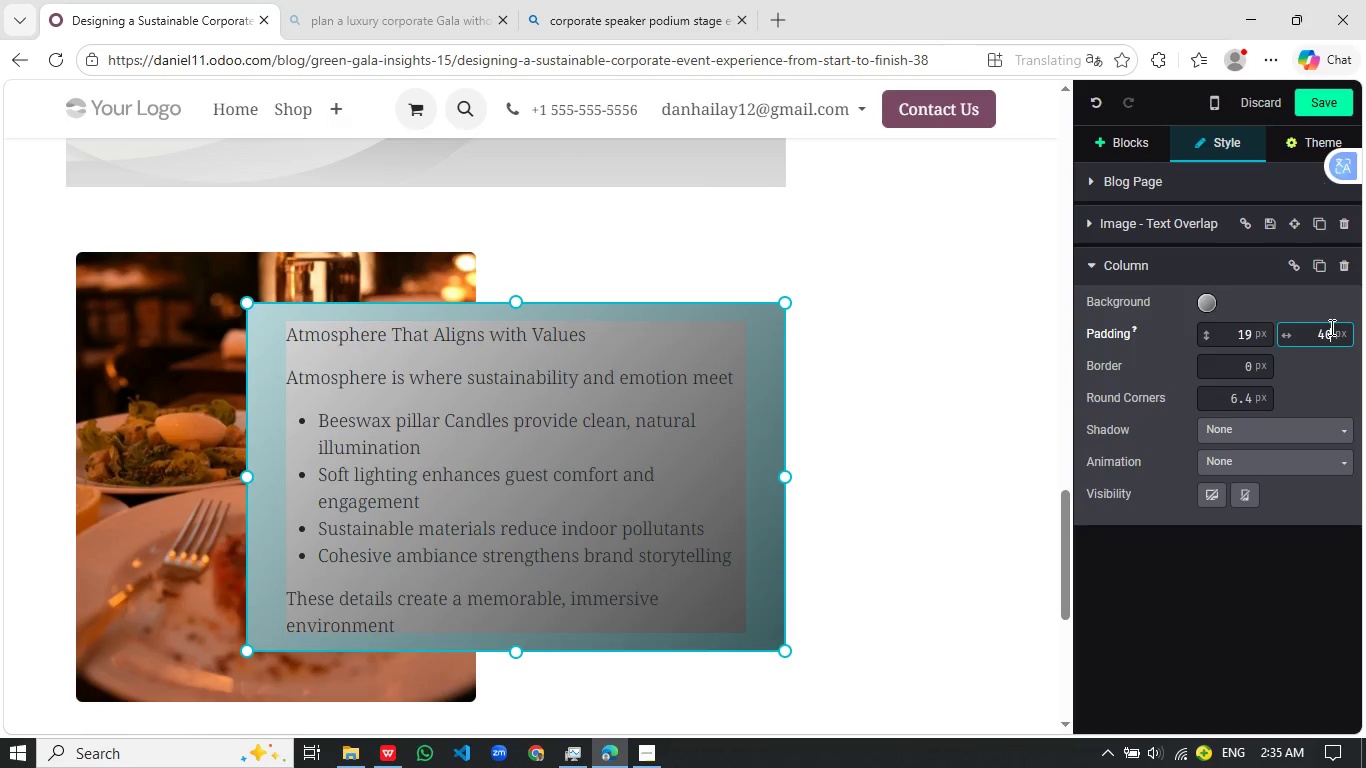 
scroll: coordinate [1328, 329], scroll_direction: down, amount: 13.0
 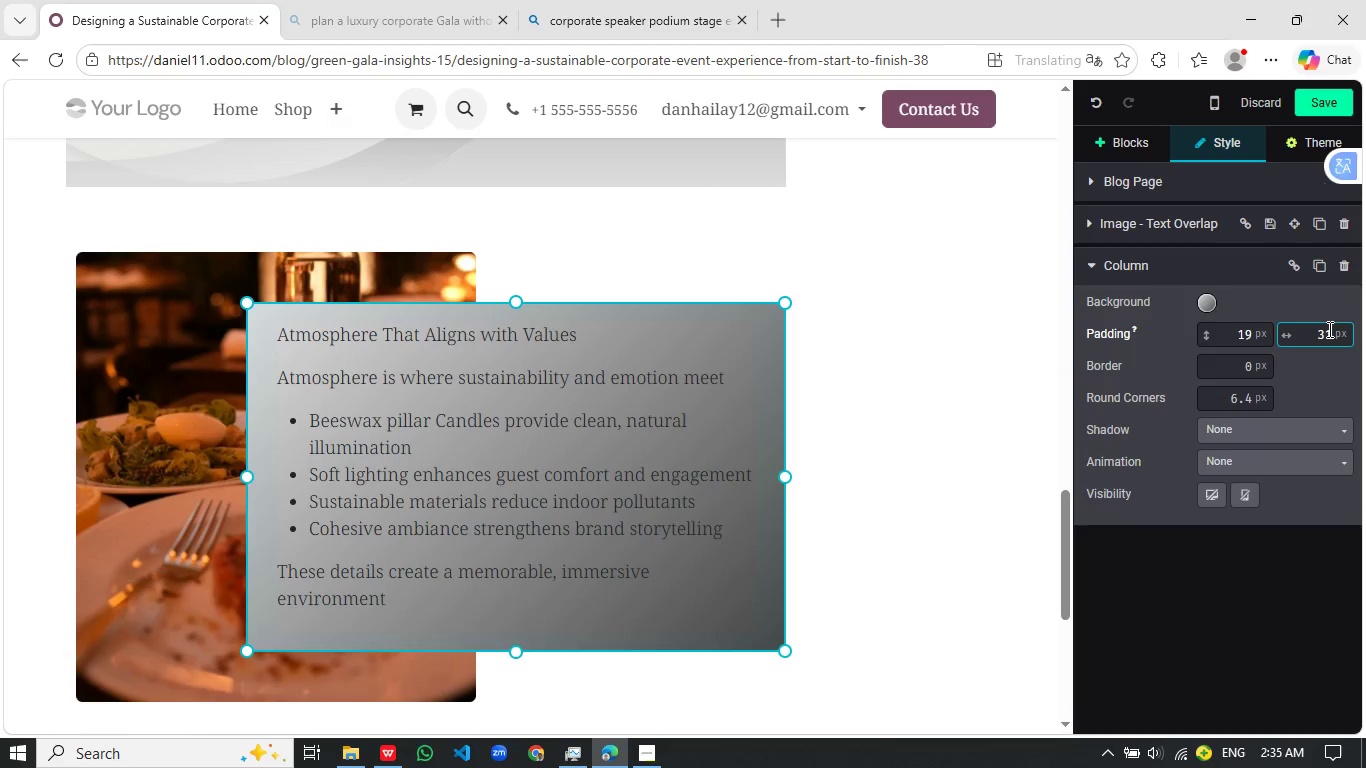 
scroll: coordinate [1328, 329], scroll_direction: up, amount: 2.0
 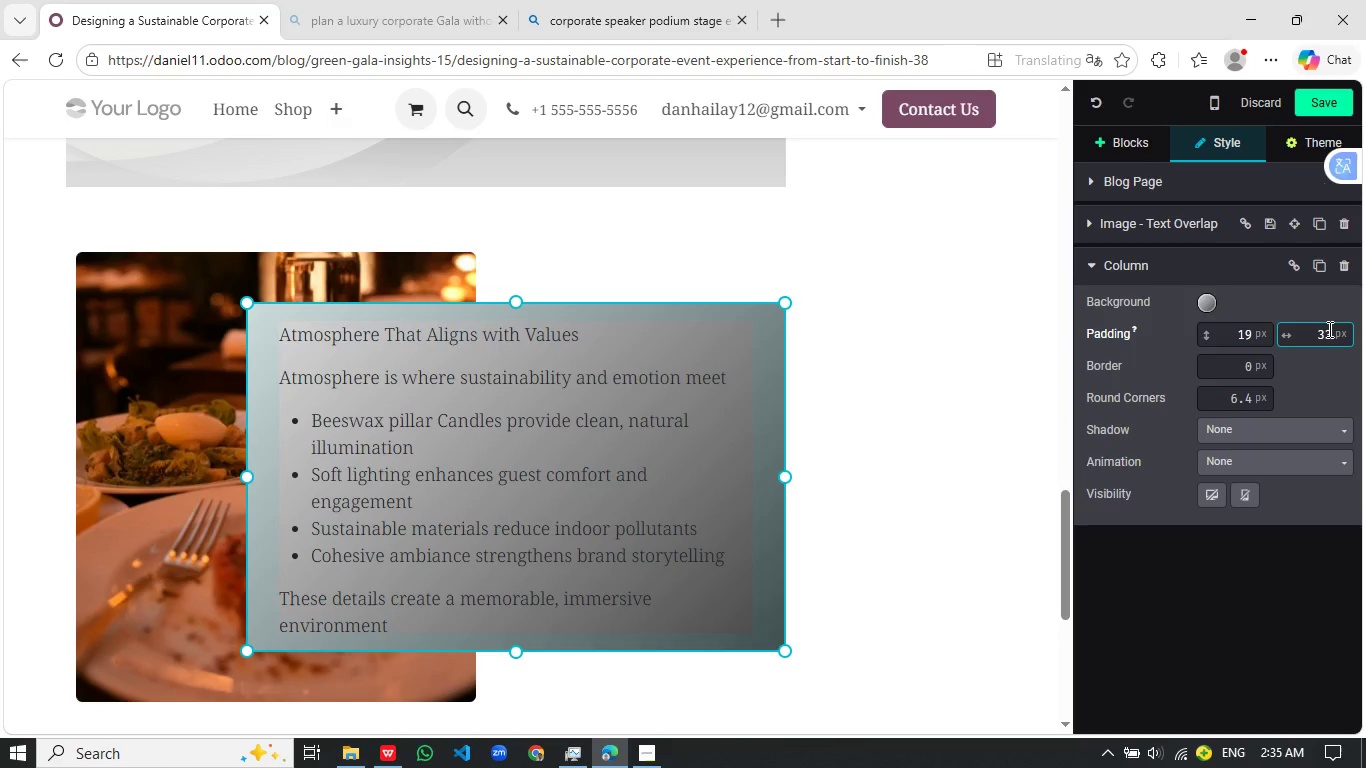 
scroll: coordinate [1328, 329], scroll_direction: down, amount: 2.0
 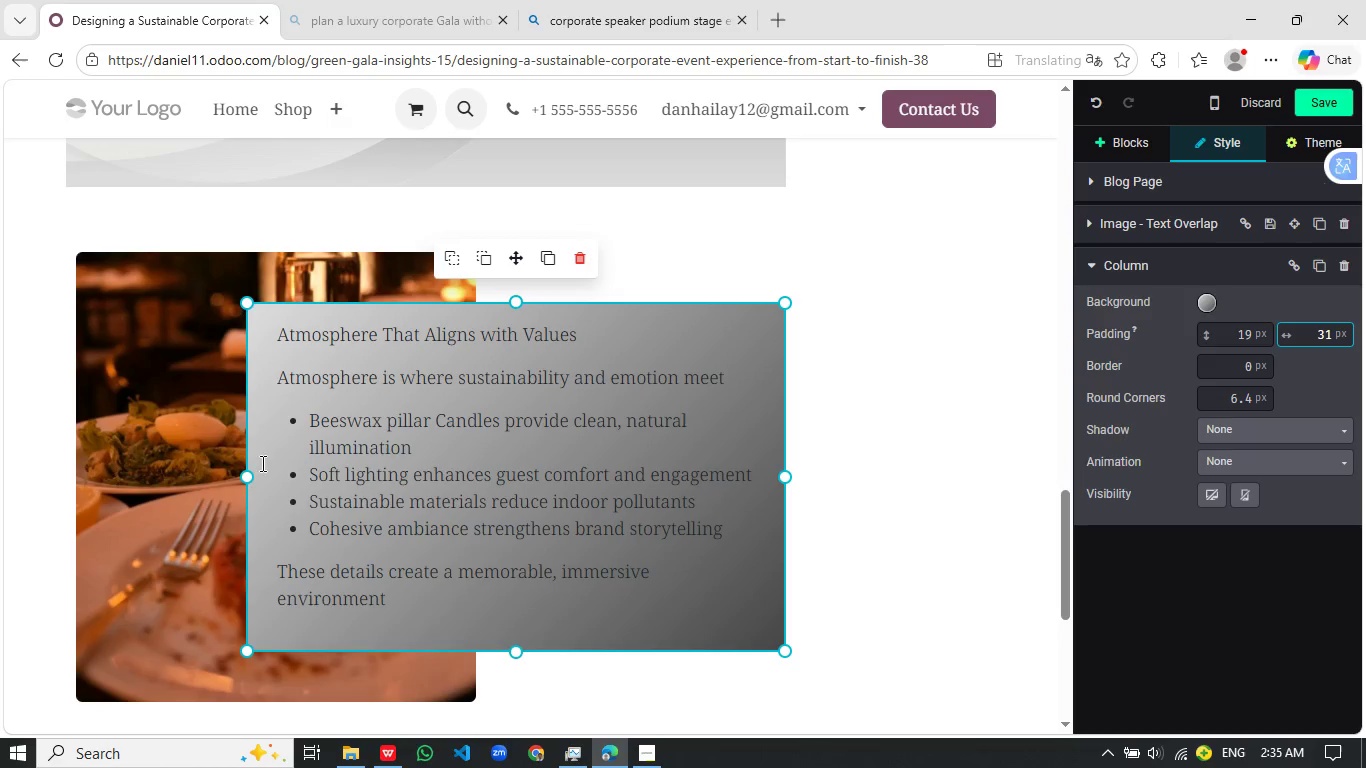 
left_click_drag(start_coordinate=[245, 472], to_coordinate=[326, 478])
 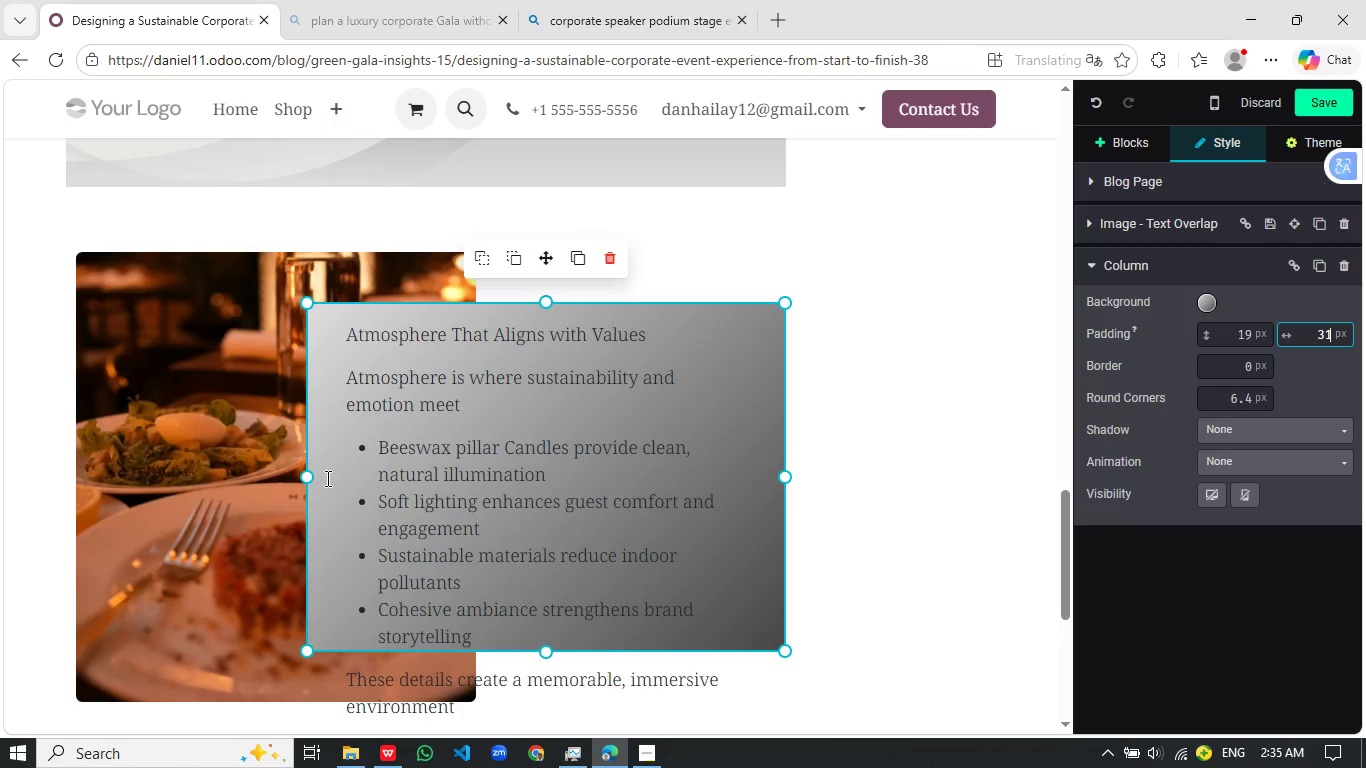 
wait(5.42)
 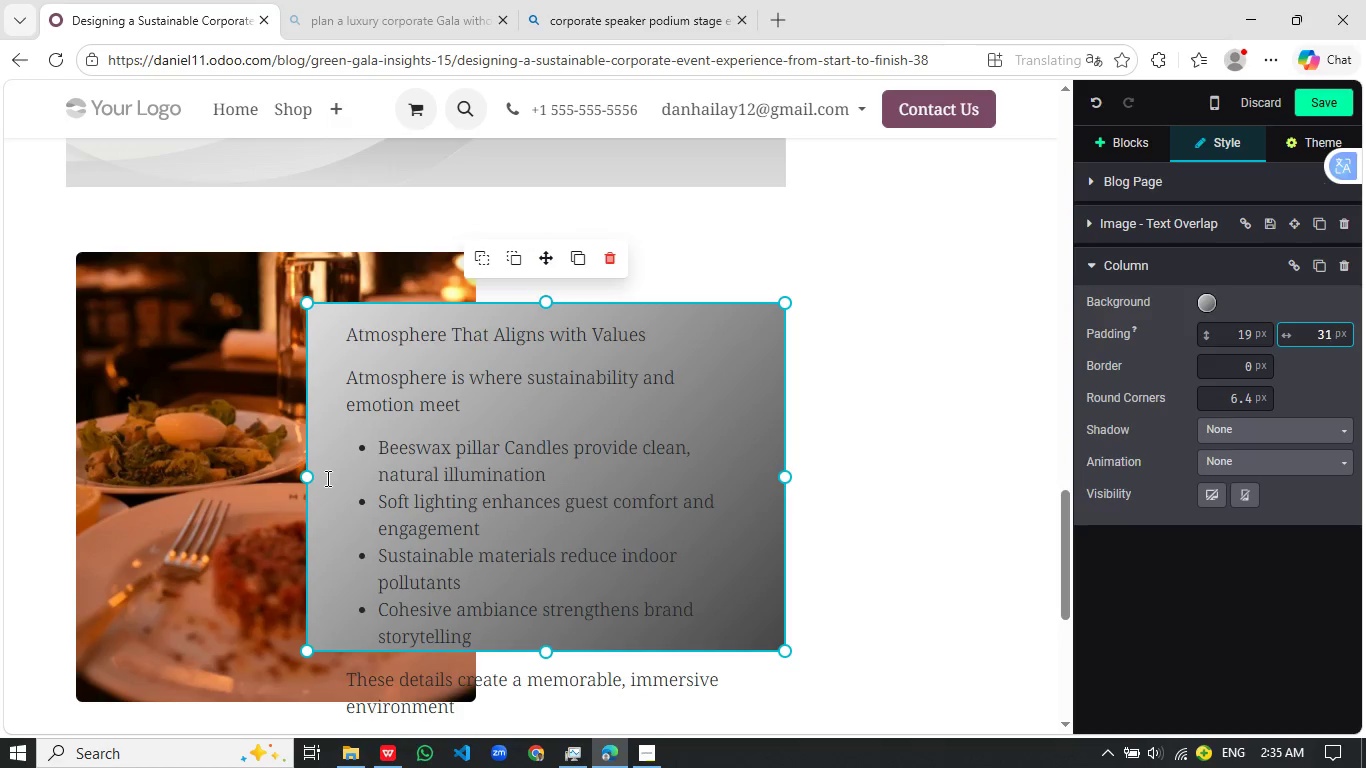 
left_click([326, 478])
 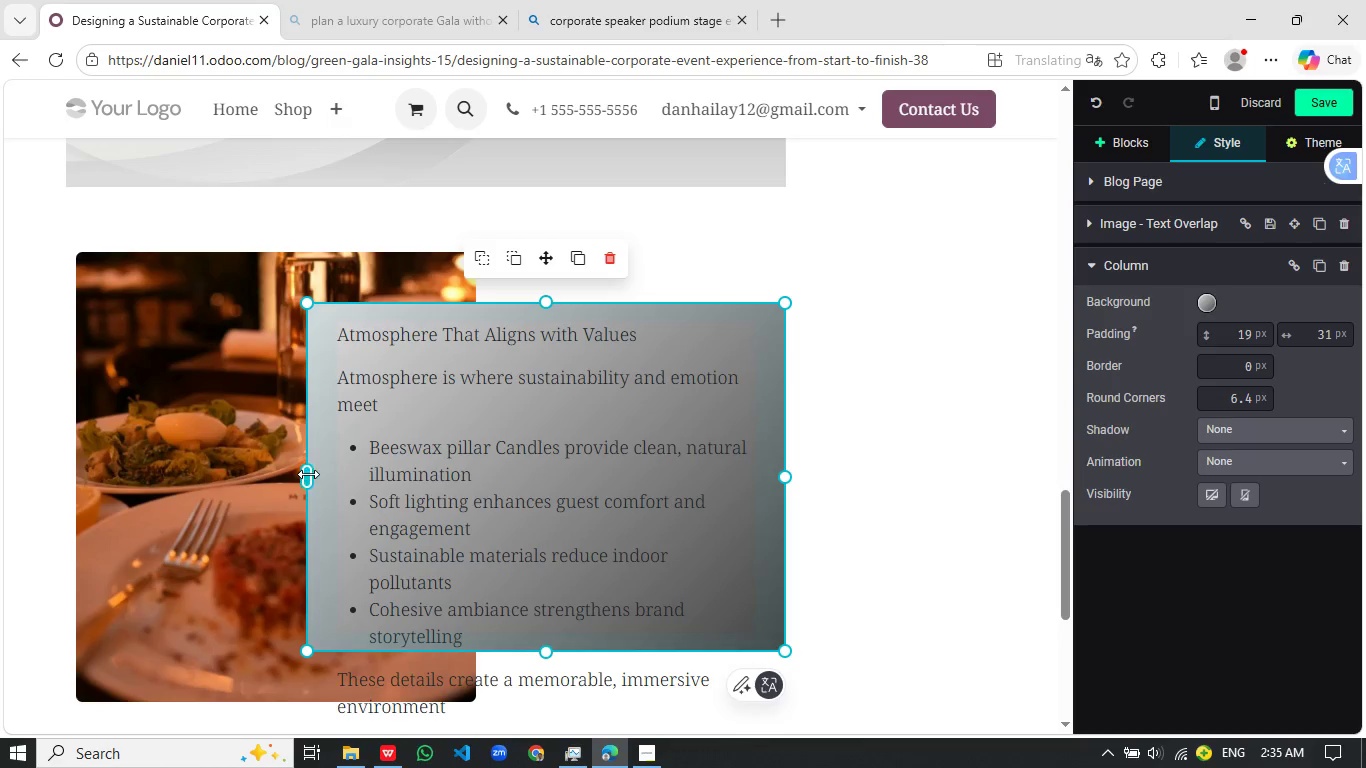 
left_click_drag(start_coordinate=[308, 474], to_coordinate=[263, 469])
 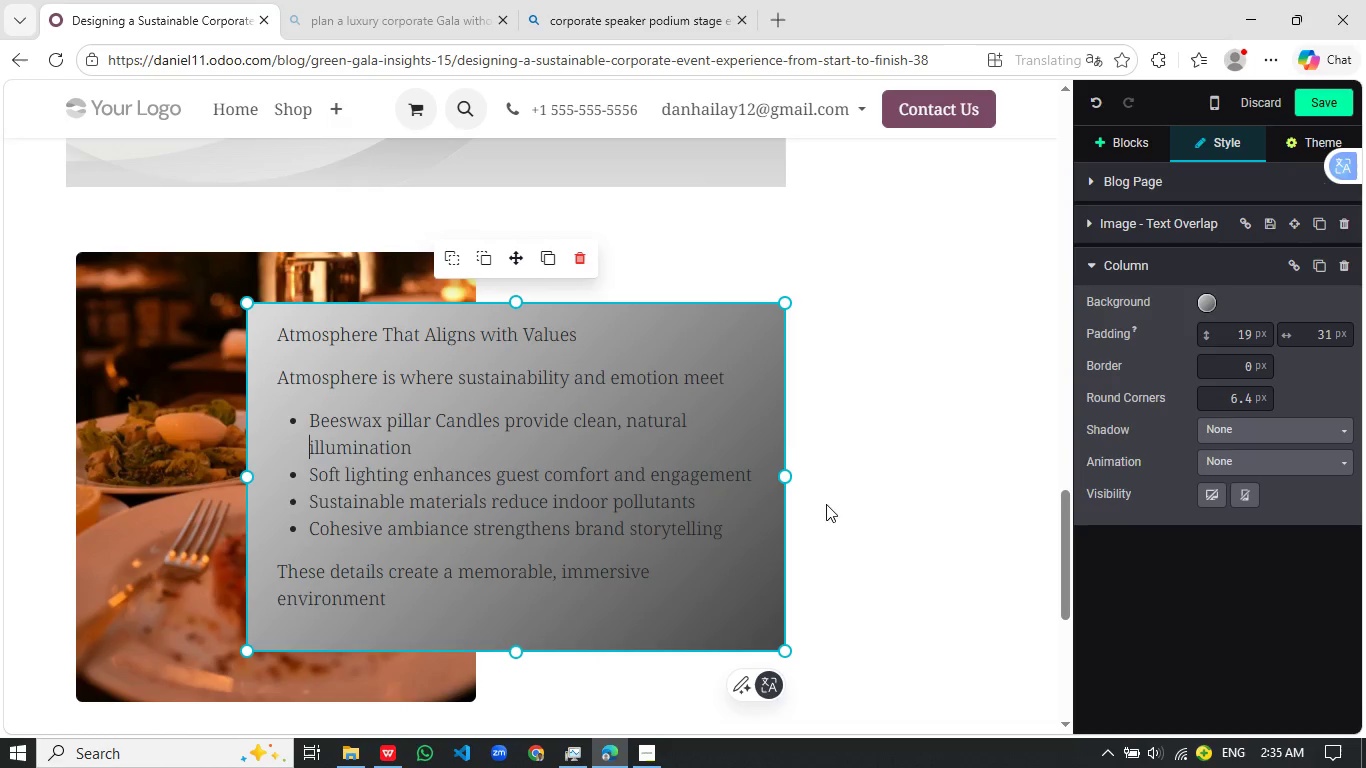 
left_click([878, 479])
 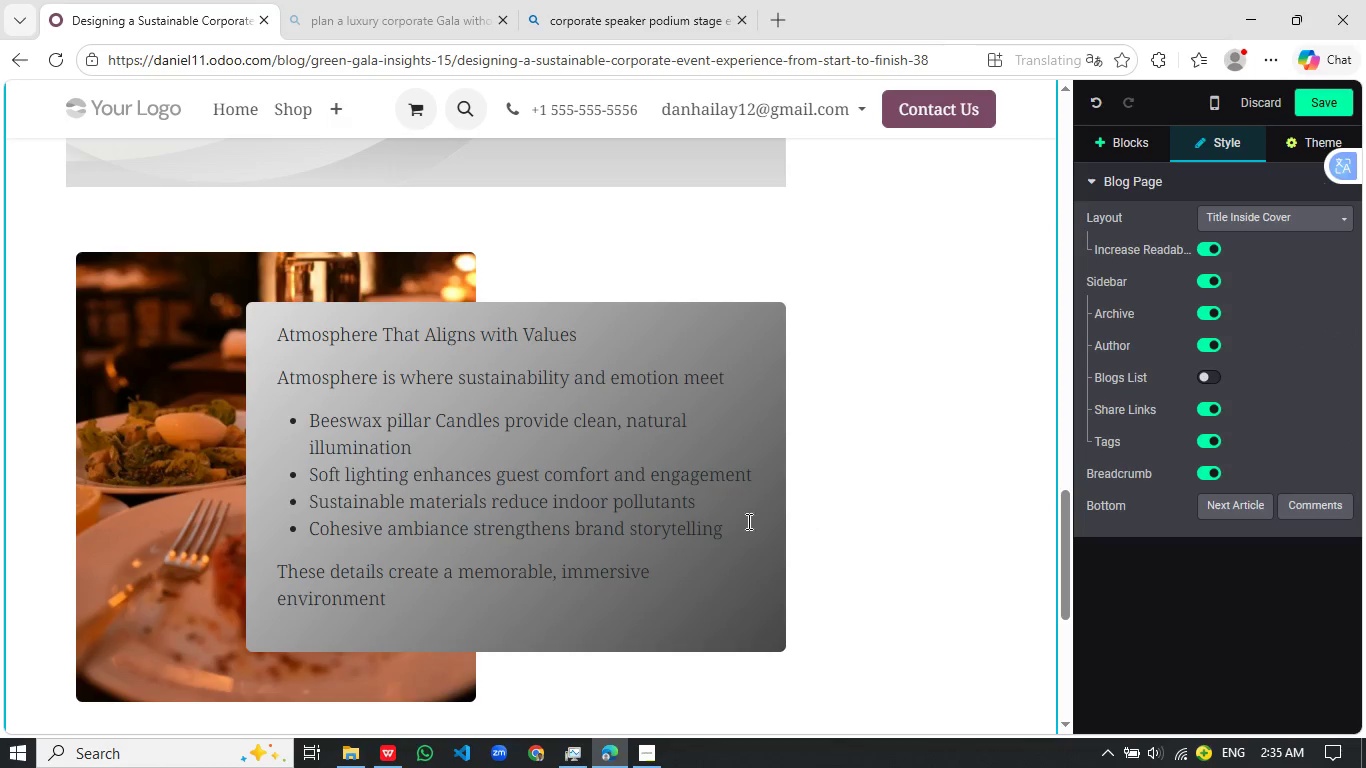 
scroll: coordinate [685, 524], scroll_direction: down, amount: 1.0
 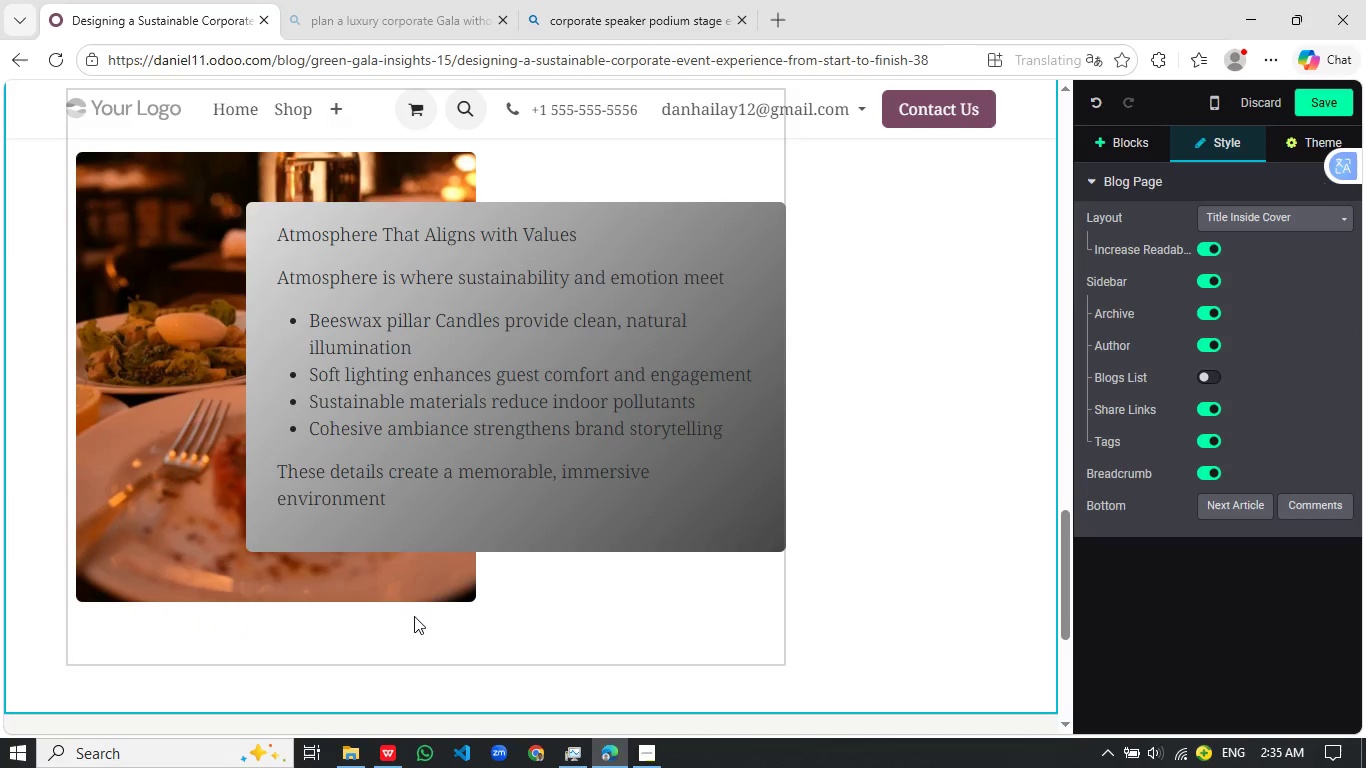 
left_click([358, 629])
 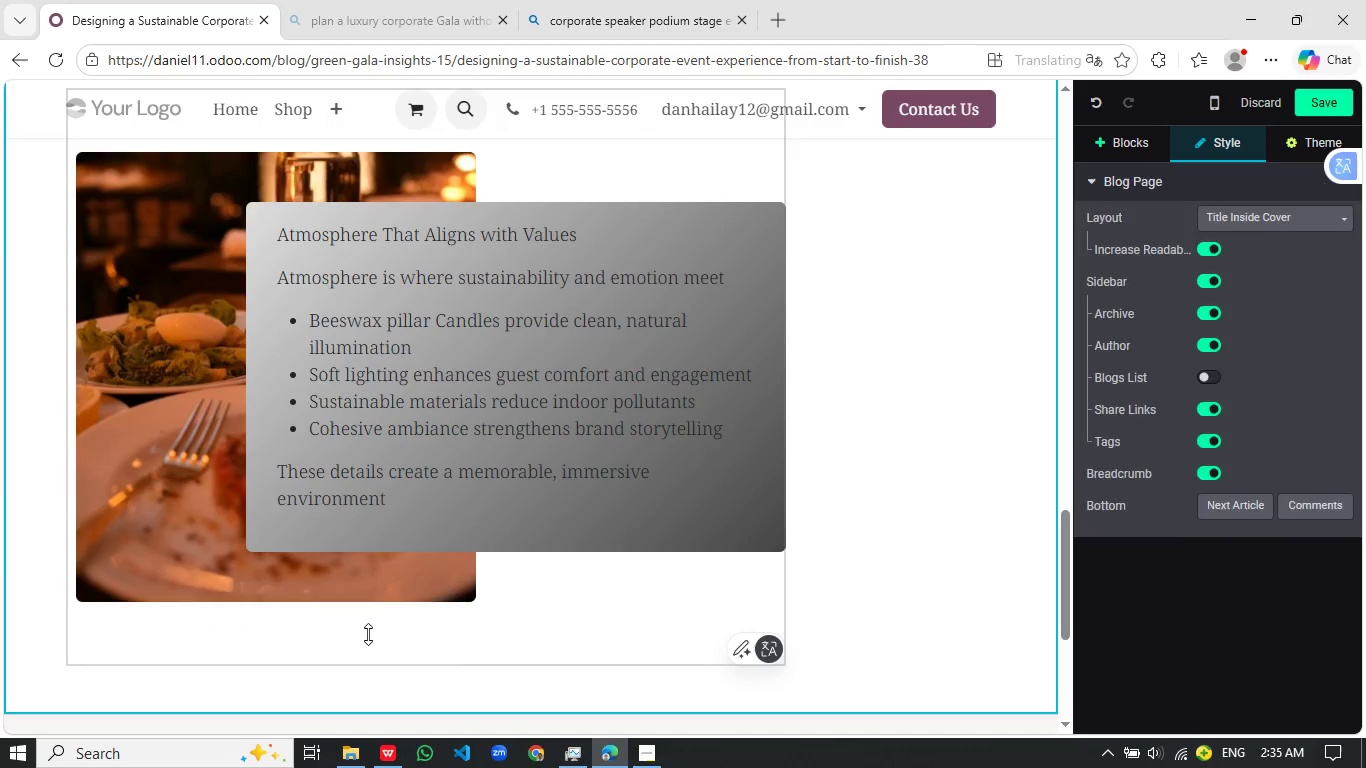 
left_click_drag(start_coordinate=[368, 634], to_coordinate=[405, 554])
 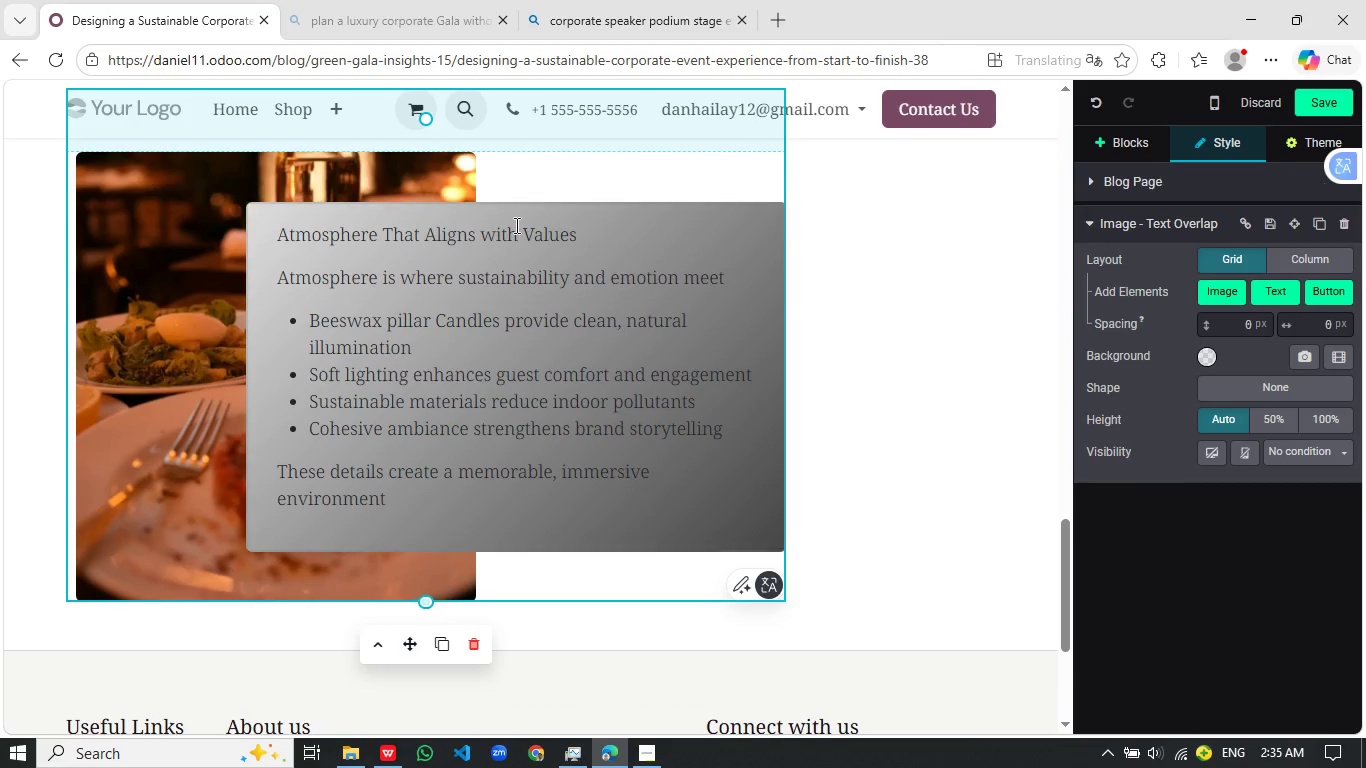 
scroll: coordinate [515, 225], scroll_direction: up, amount: 2.0
 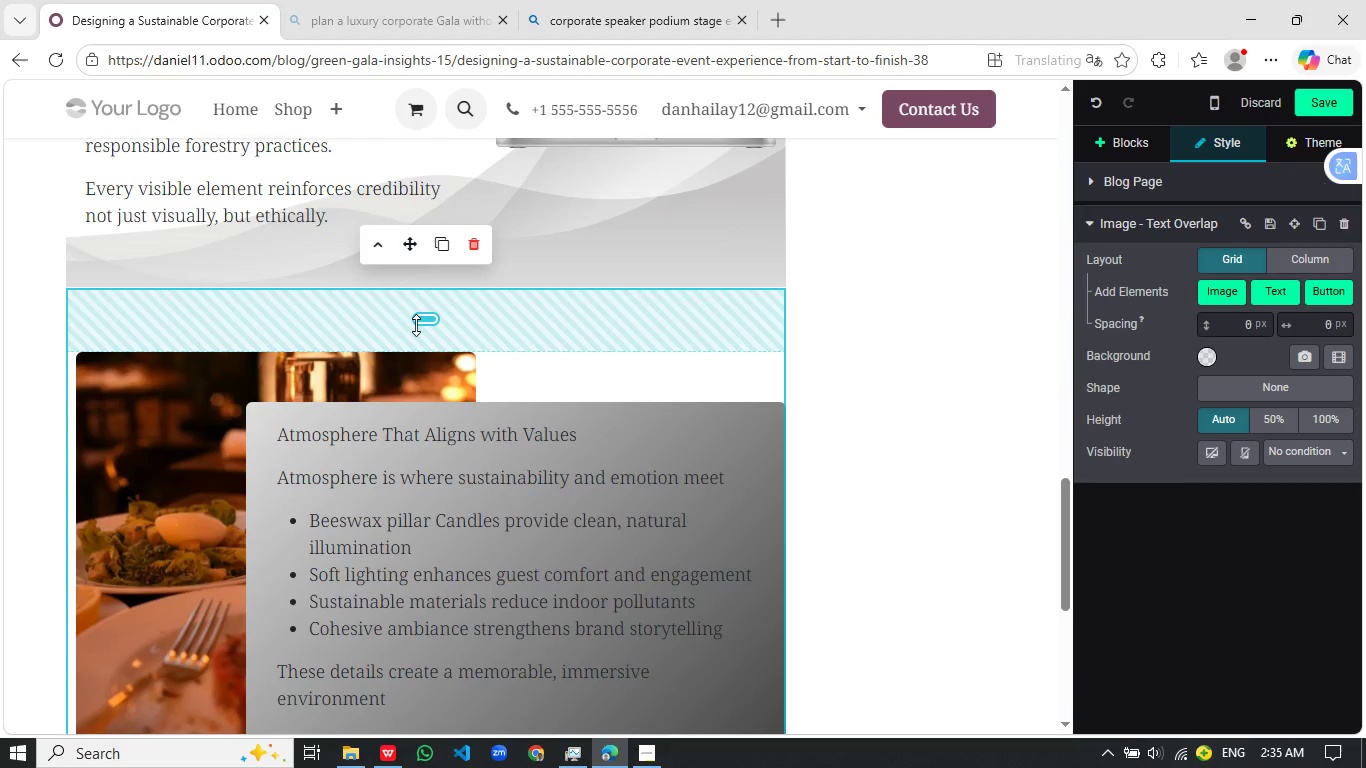 
left_click_drag(start_coordinate=[416, 325], to_coordinate=[434, 259])
 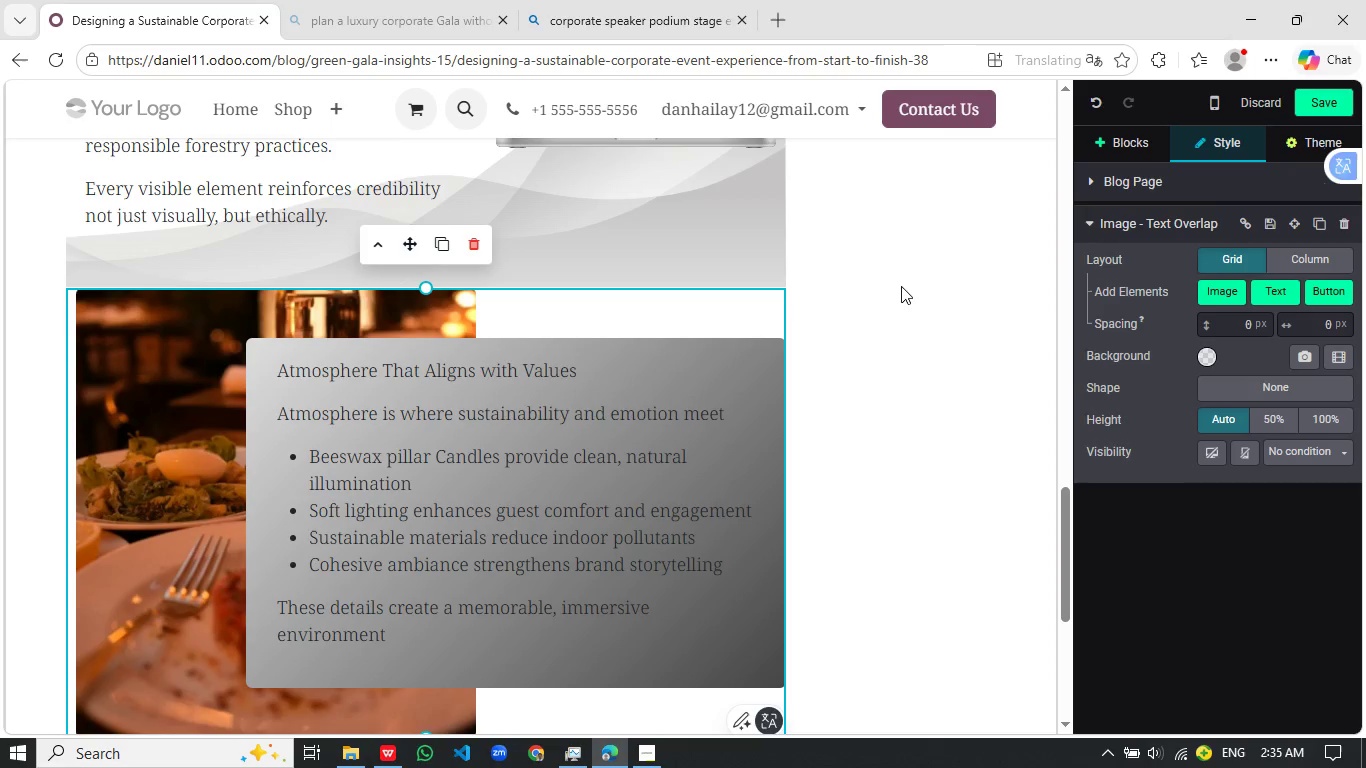 
left_click([901, 286])
 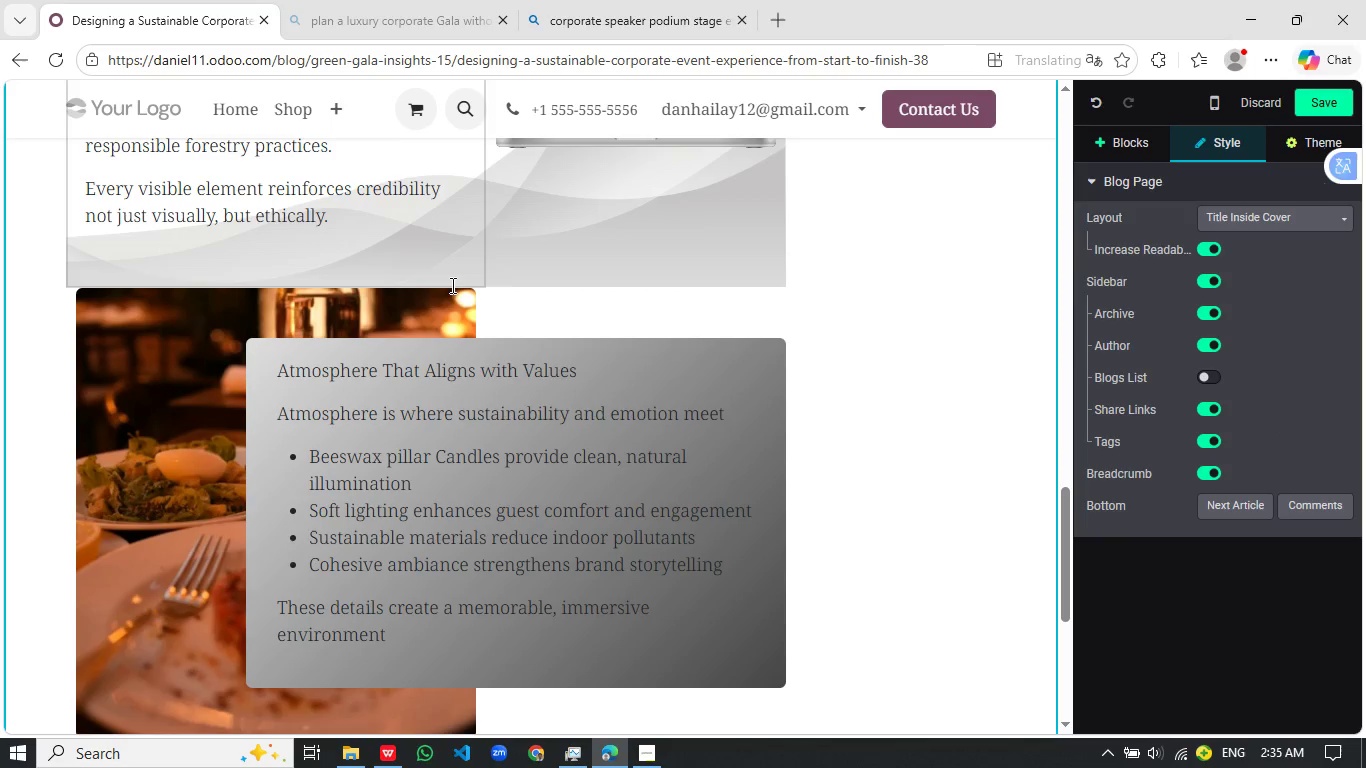 
left_click([523, 287])
 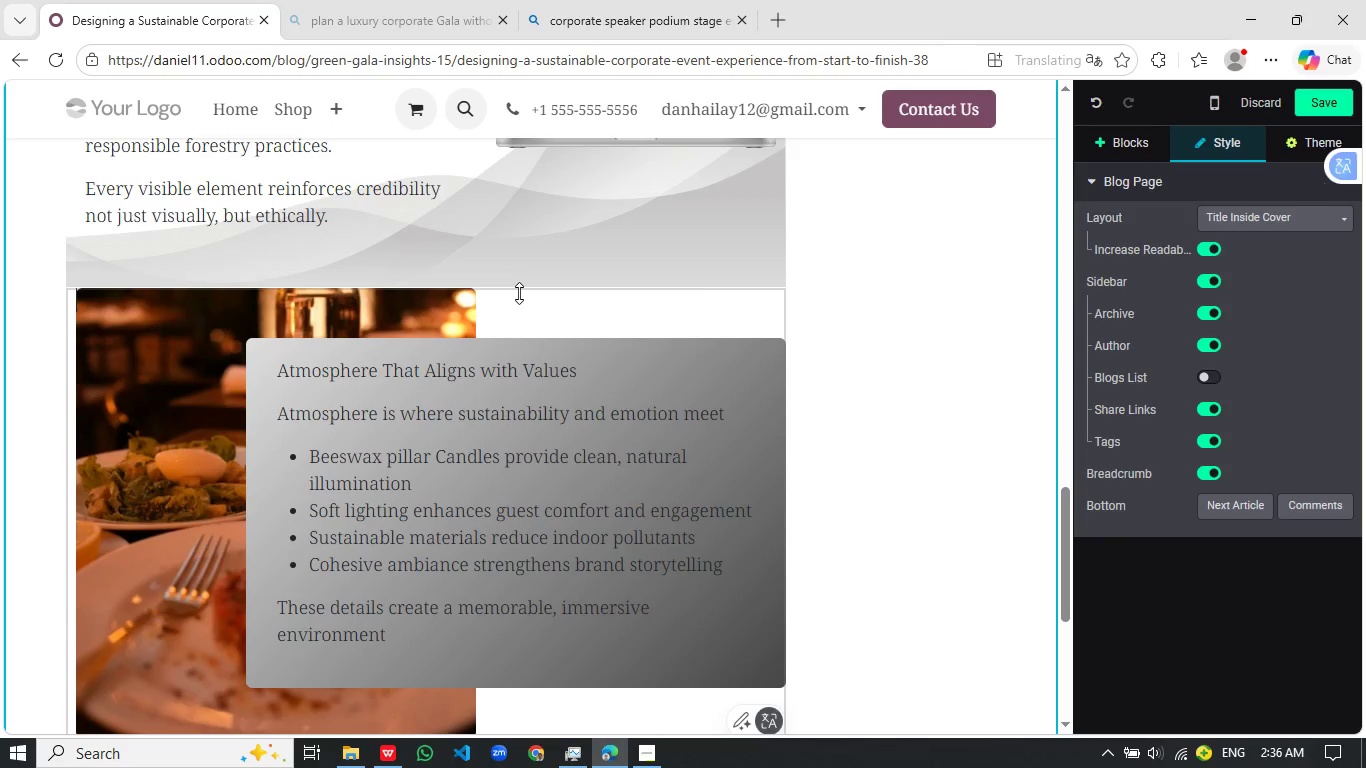 
left_click_drag(start_coordinate=[519, 293], to_coordinate=[517, 304])
 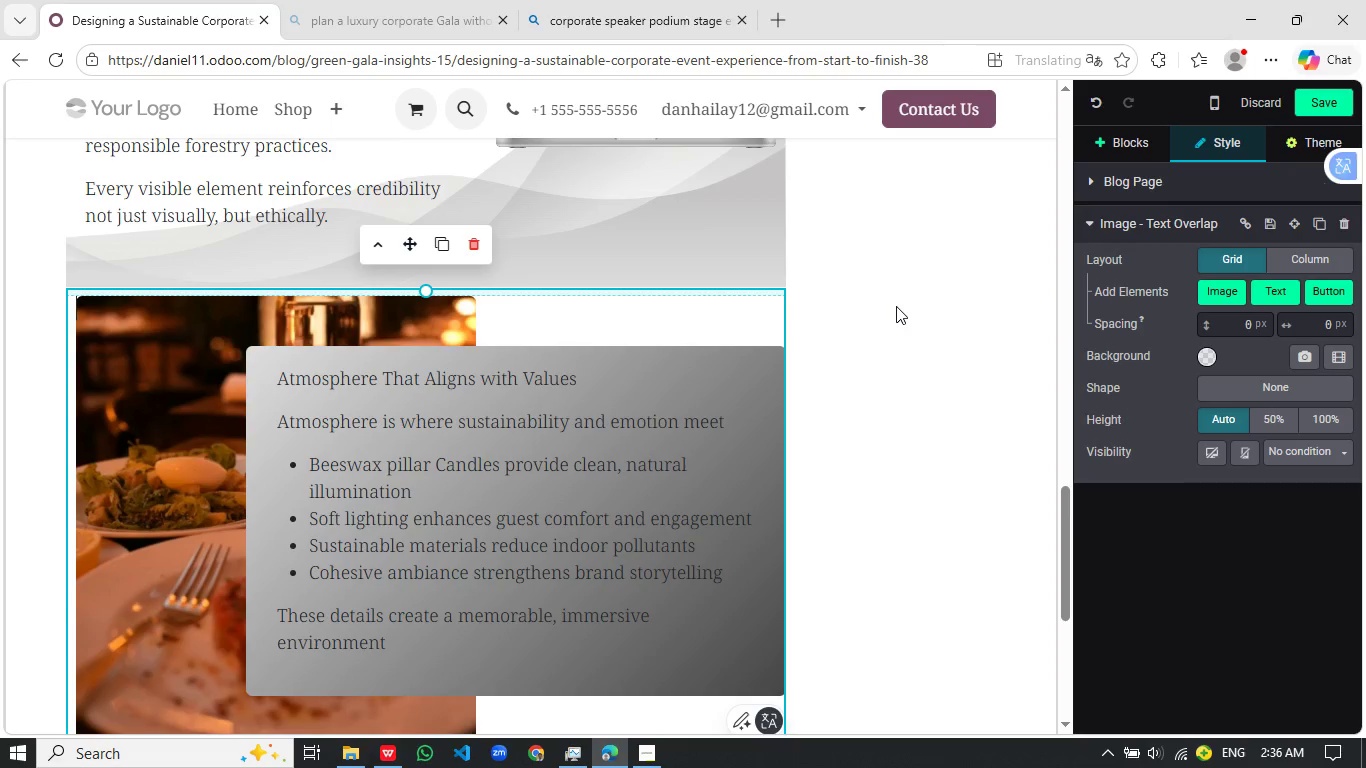 
left_click([896, 306])
 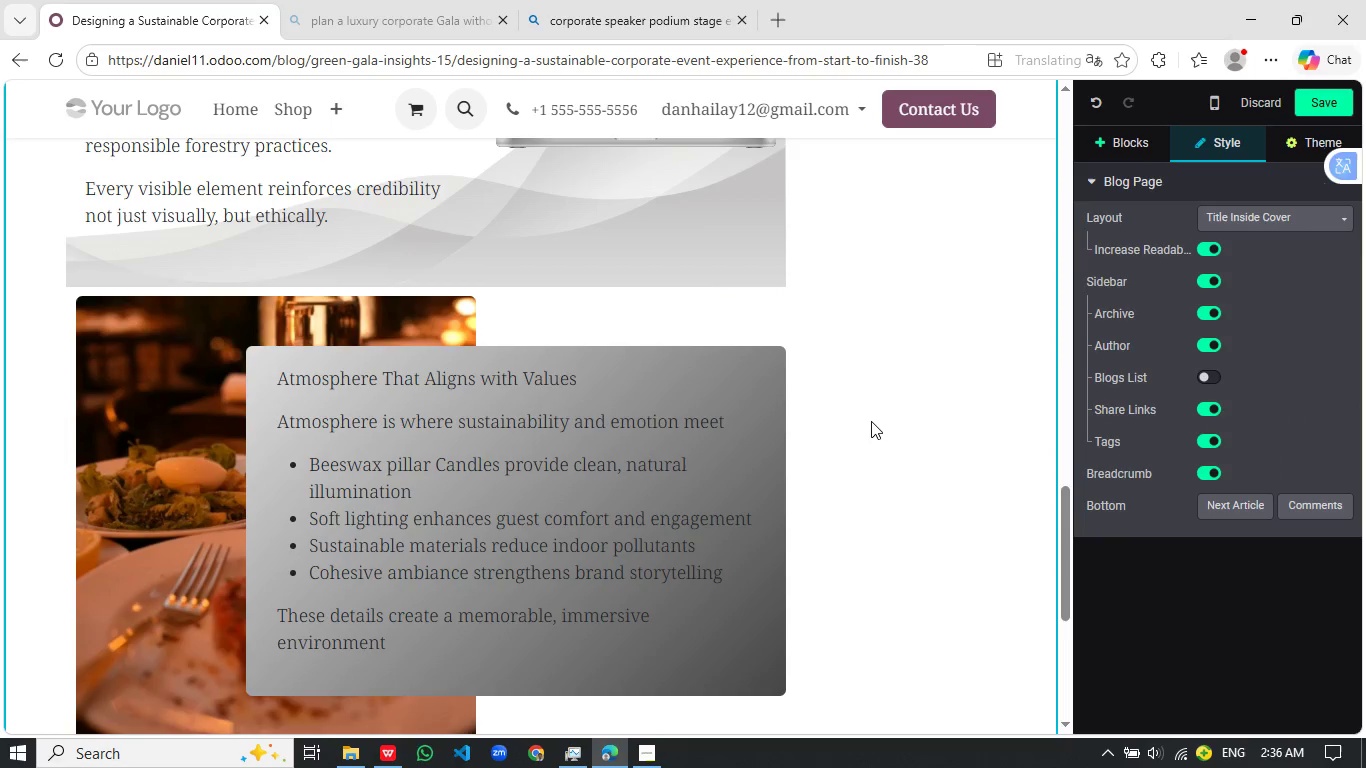 
scroll: coordinate [869, 426], scroll_direction: down, amount: 3.0
 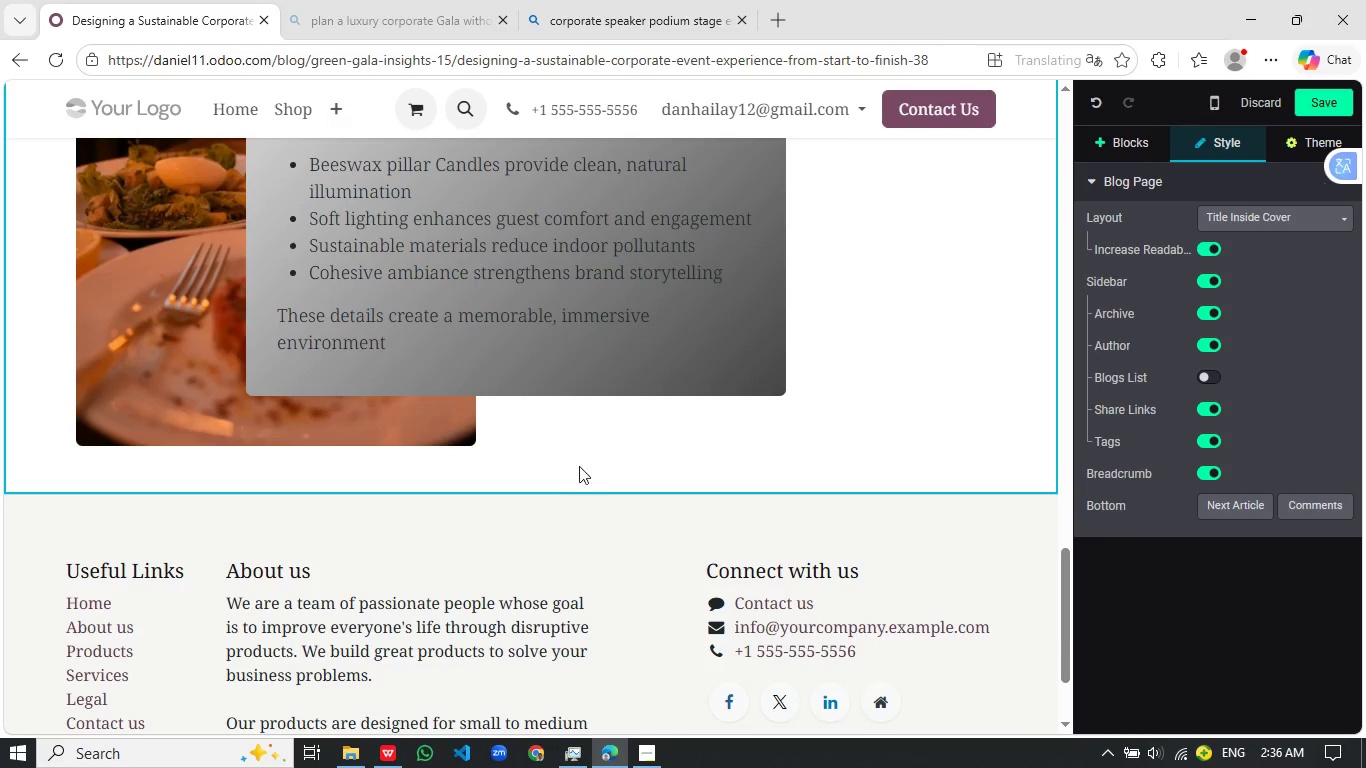 
left_click([569, 466])
 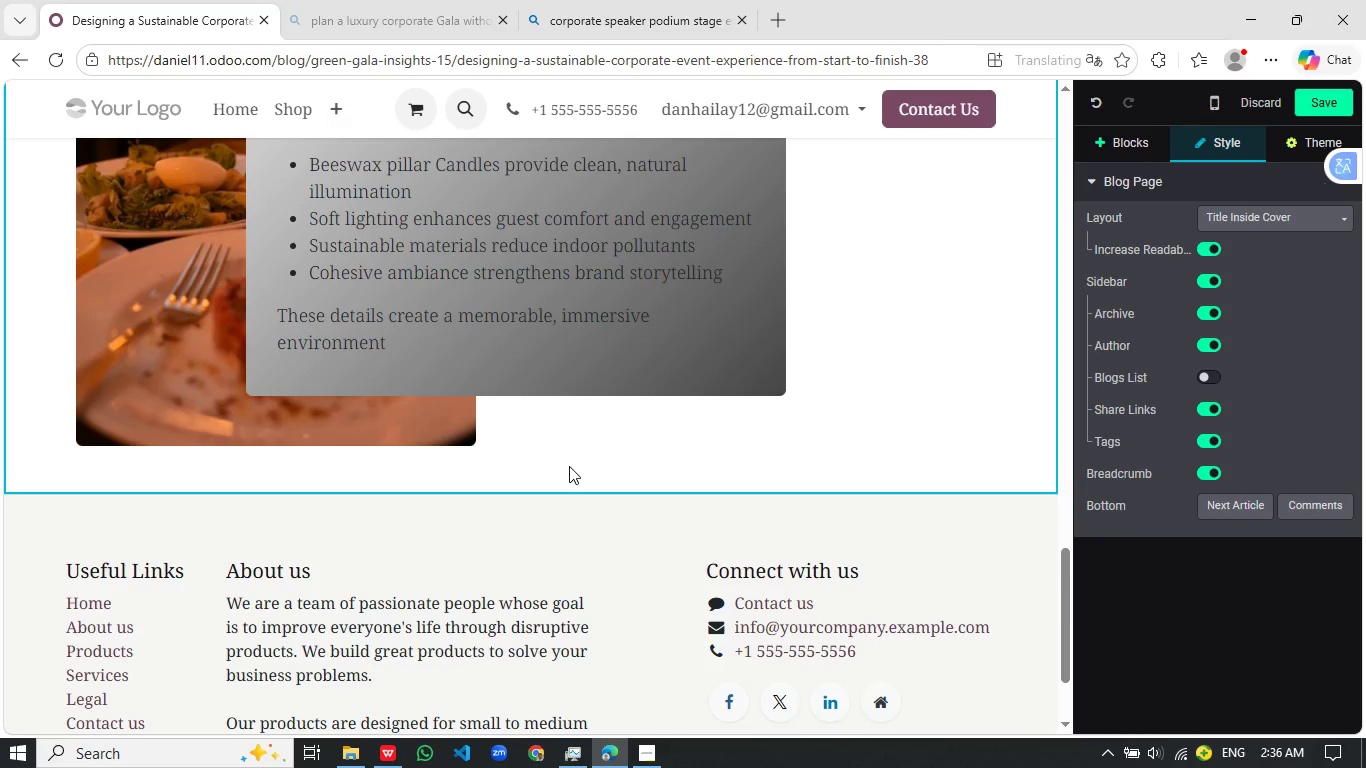 
wait(12.22)
 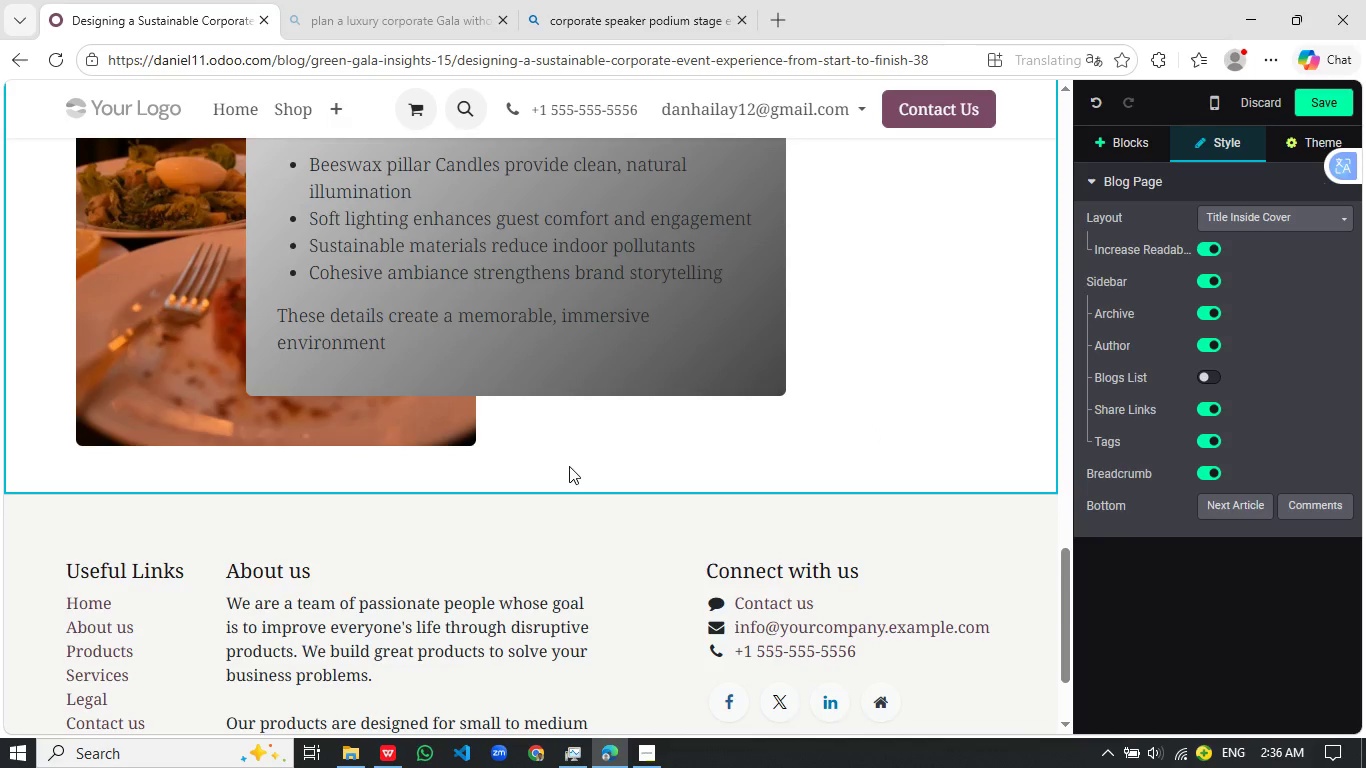 
left_click([1138, 135])
 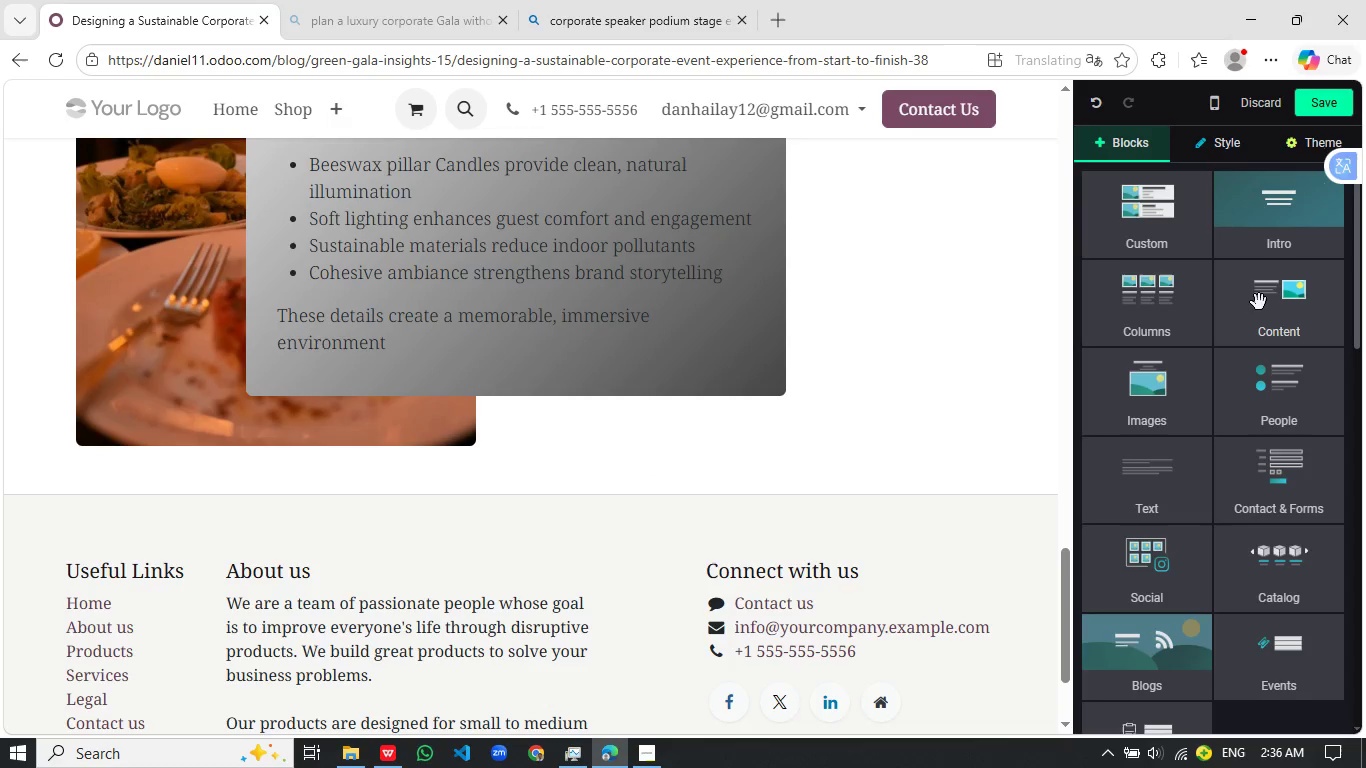 
left_click([1267, 305])
 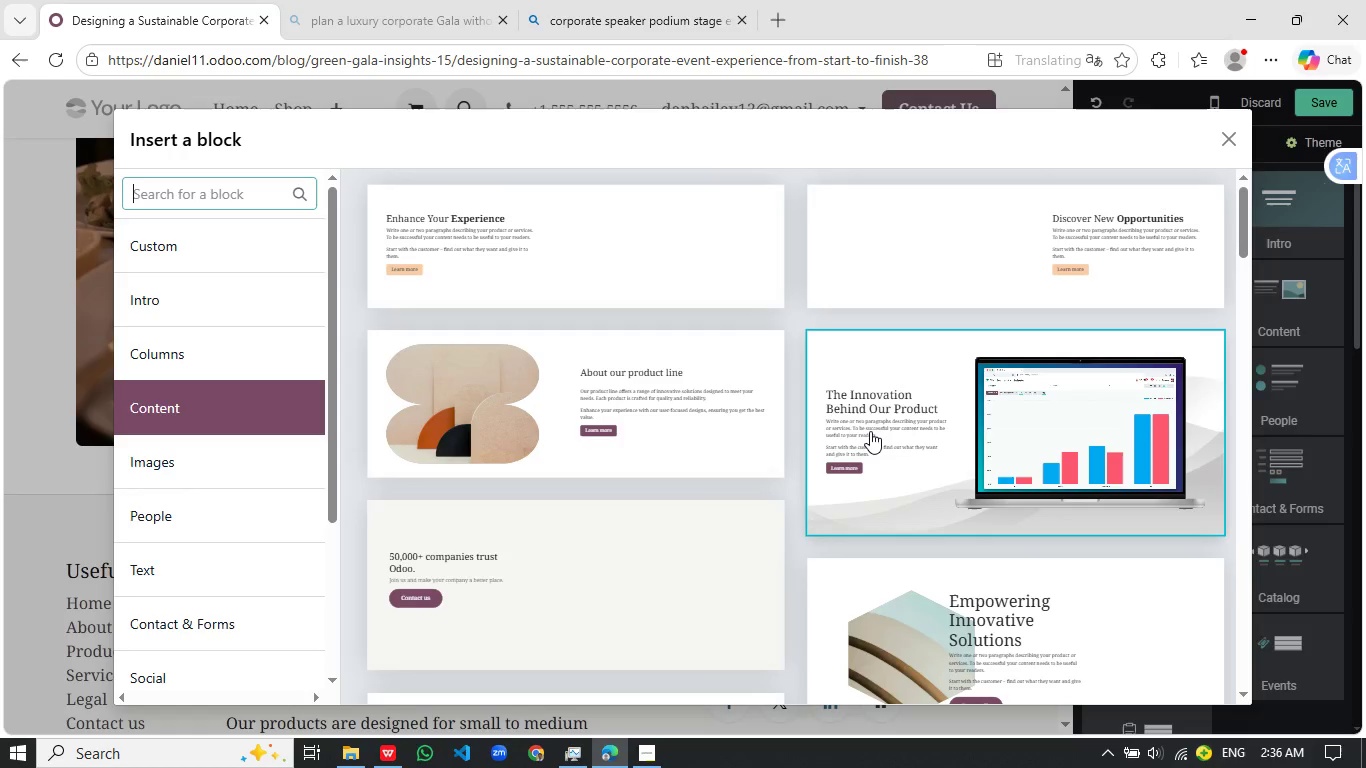 
scroll: coordinate [866, 440], scroll_direction: down, amount: 5.0
 